 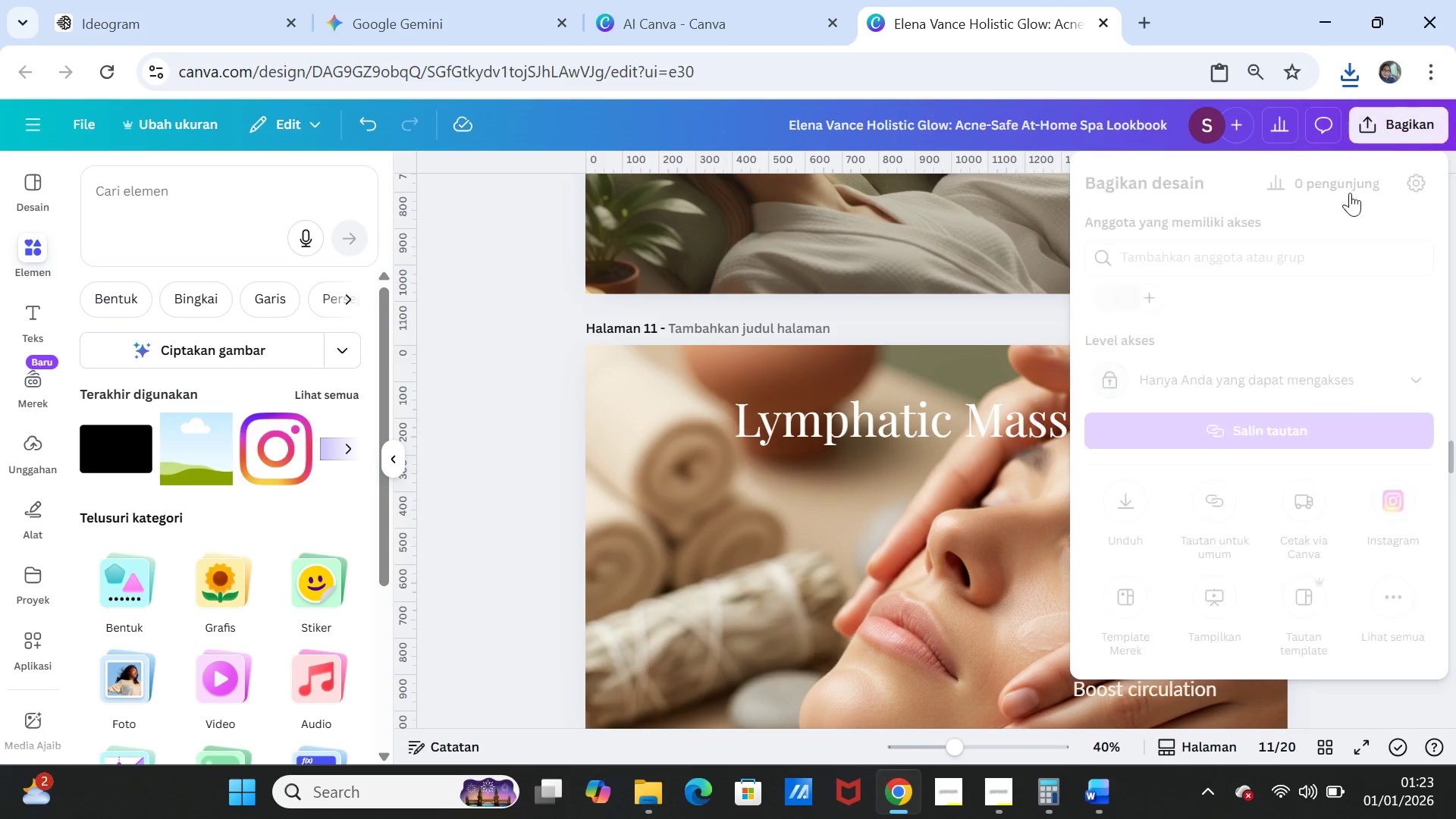 
left_click([1127, 519])
 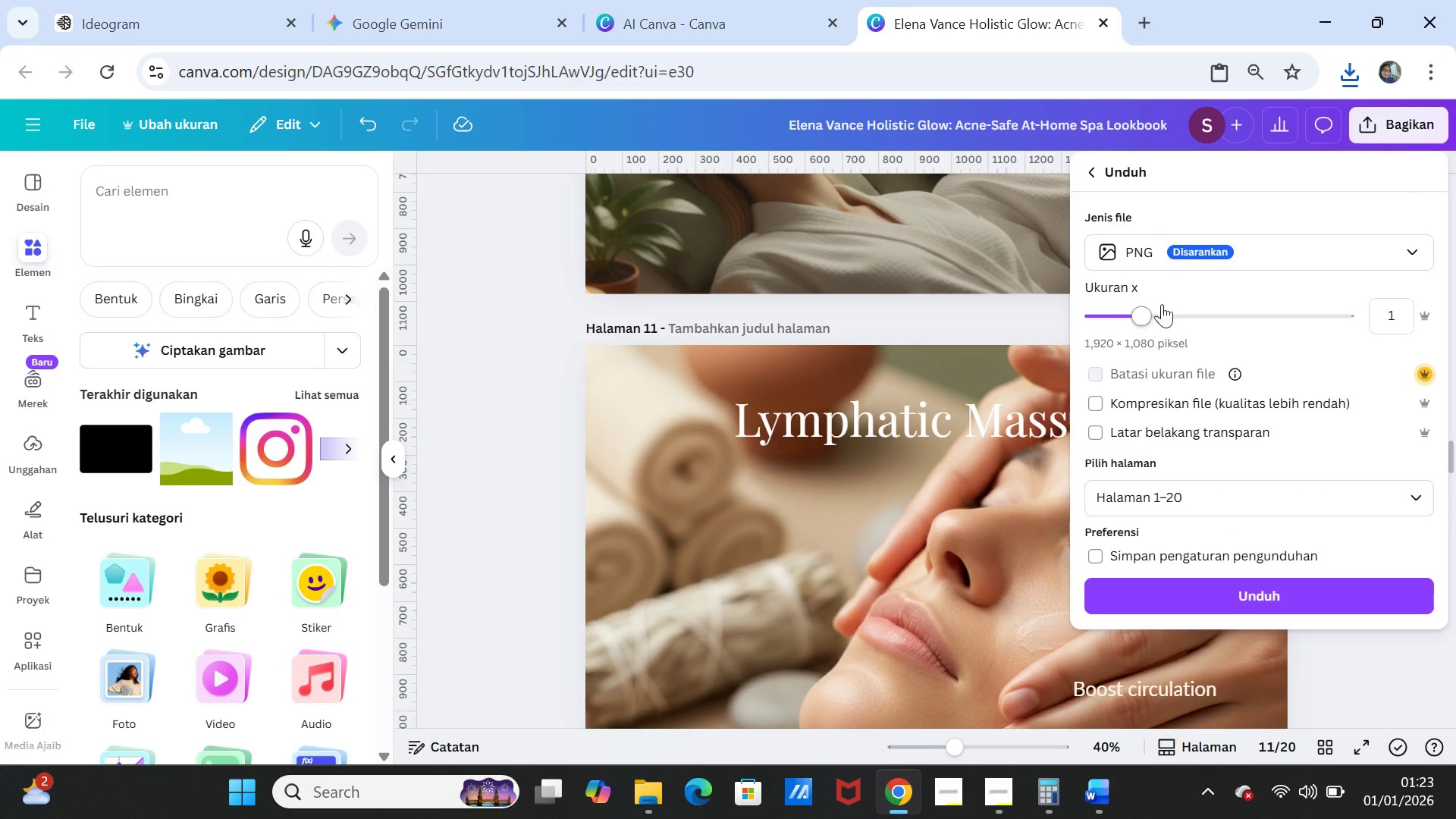 
left_click([1170, 261])
 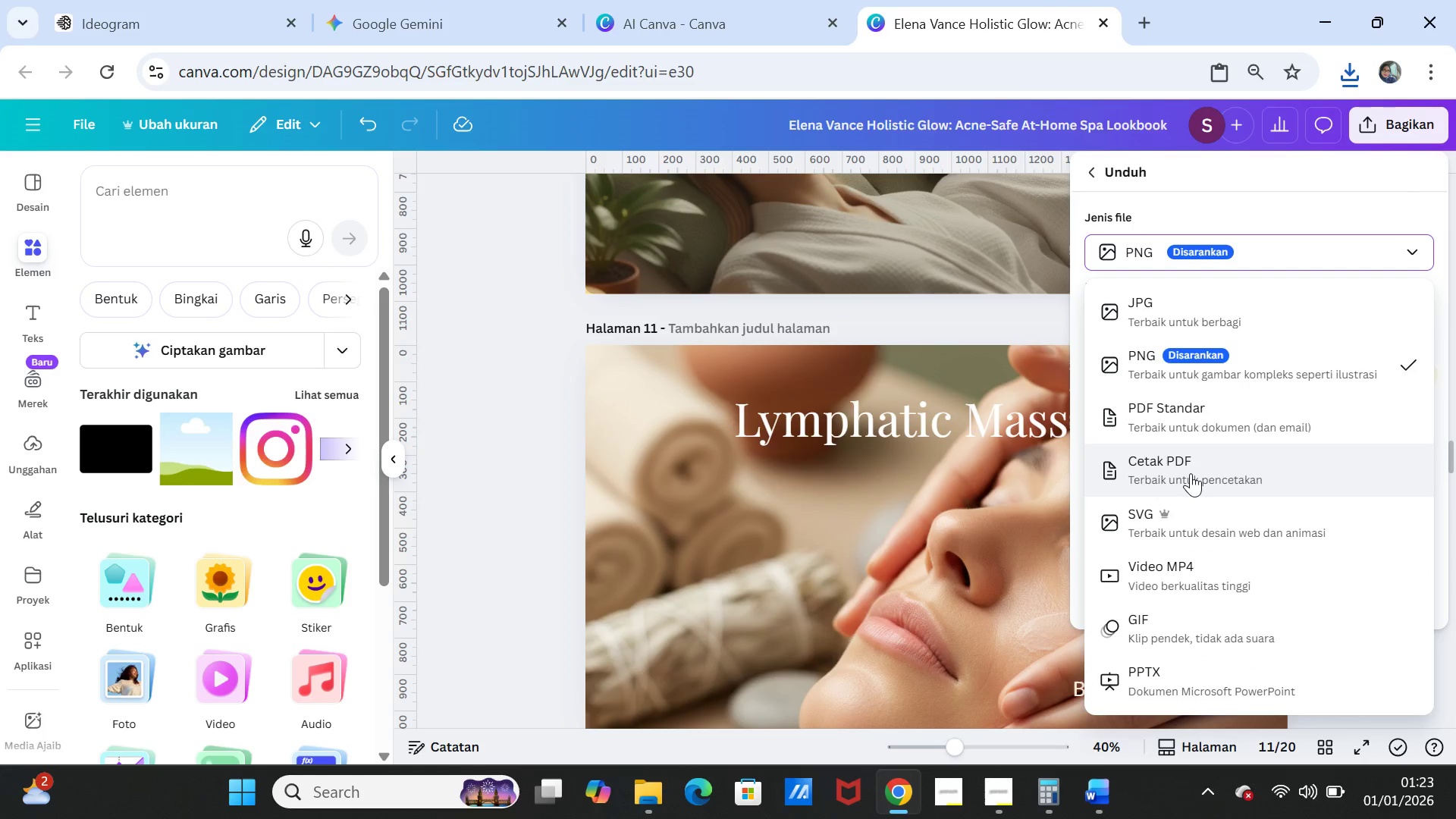 
wait(5.5)
 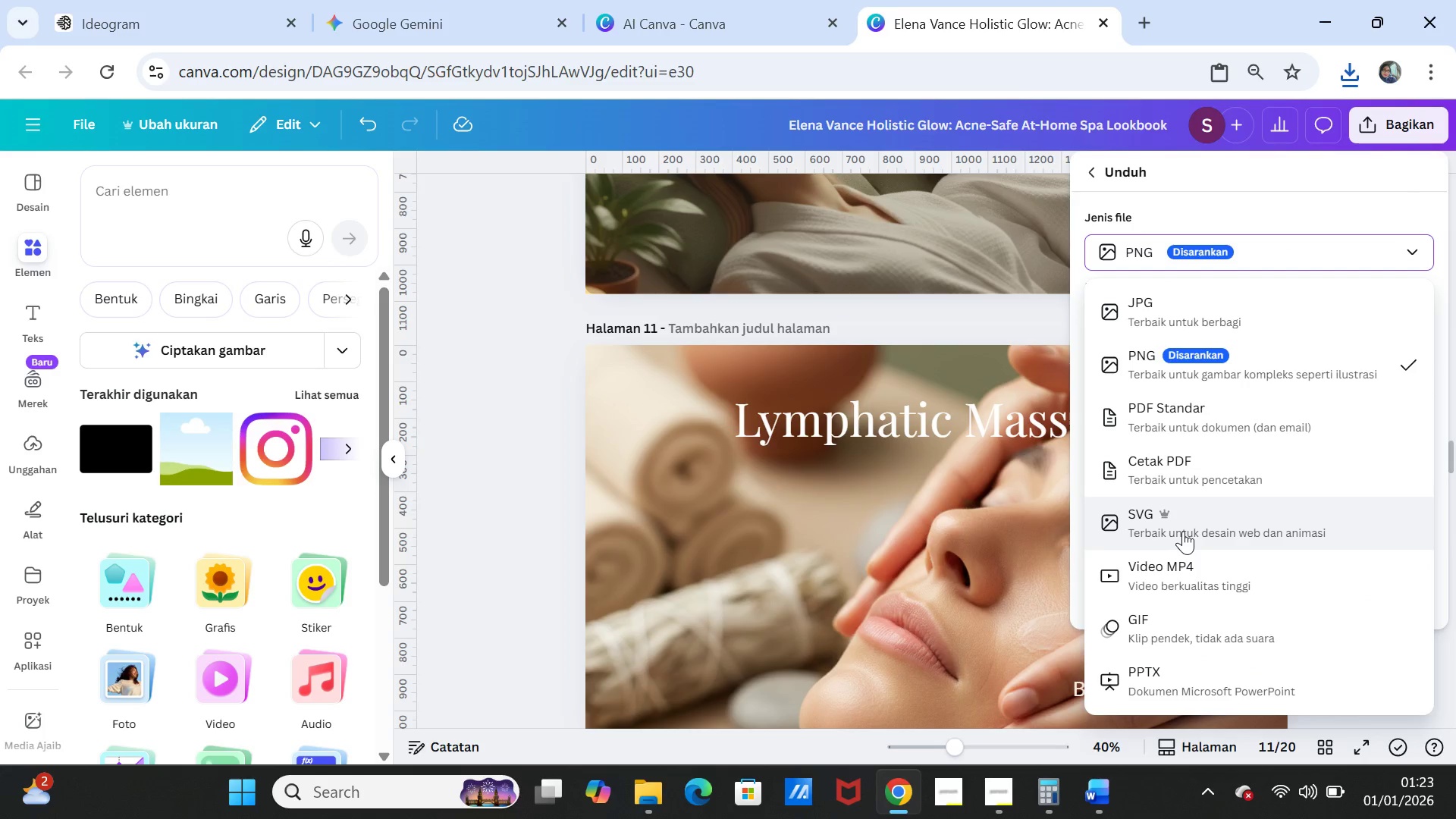 
left_click([1191, 473])
 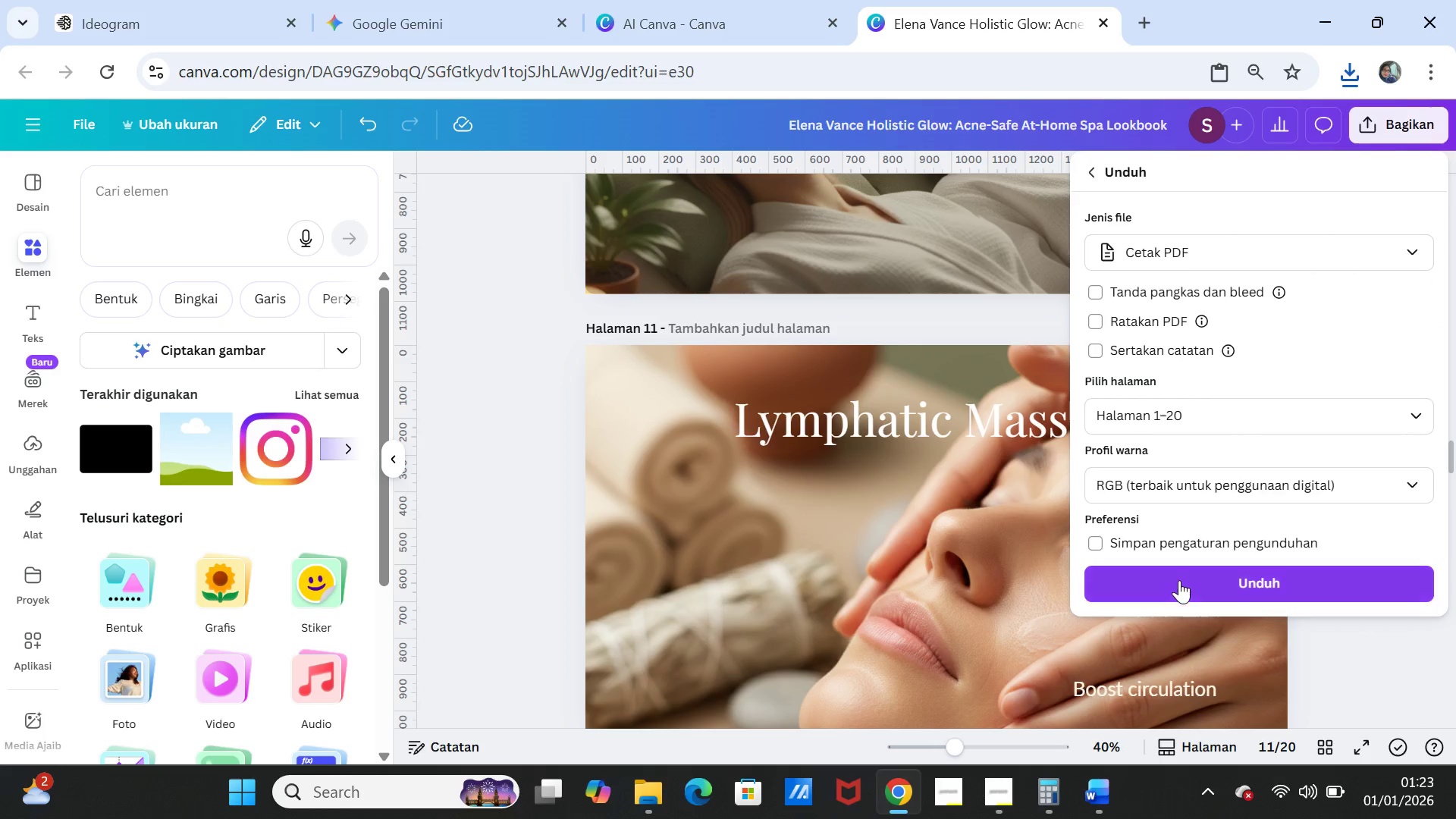 
left_click([1177, 587])
 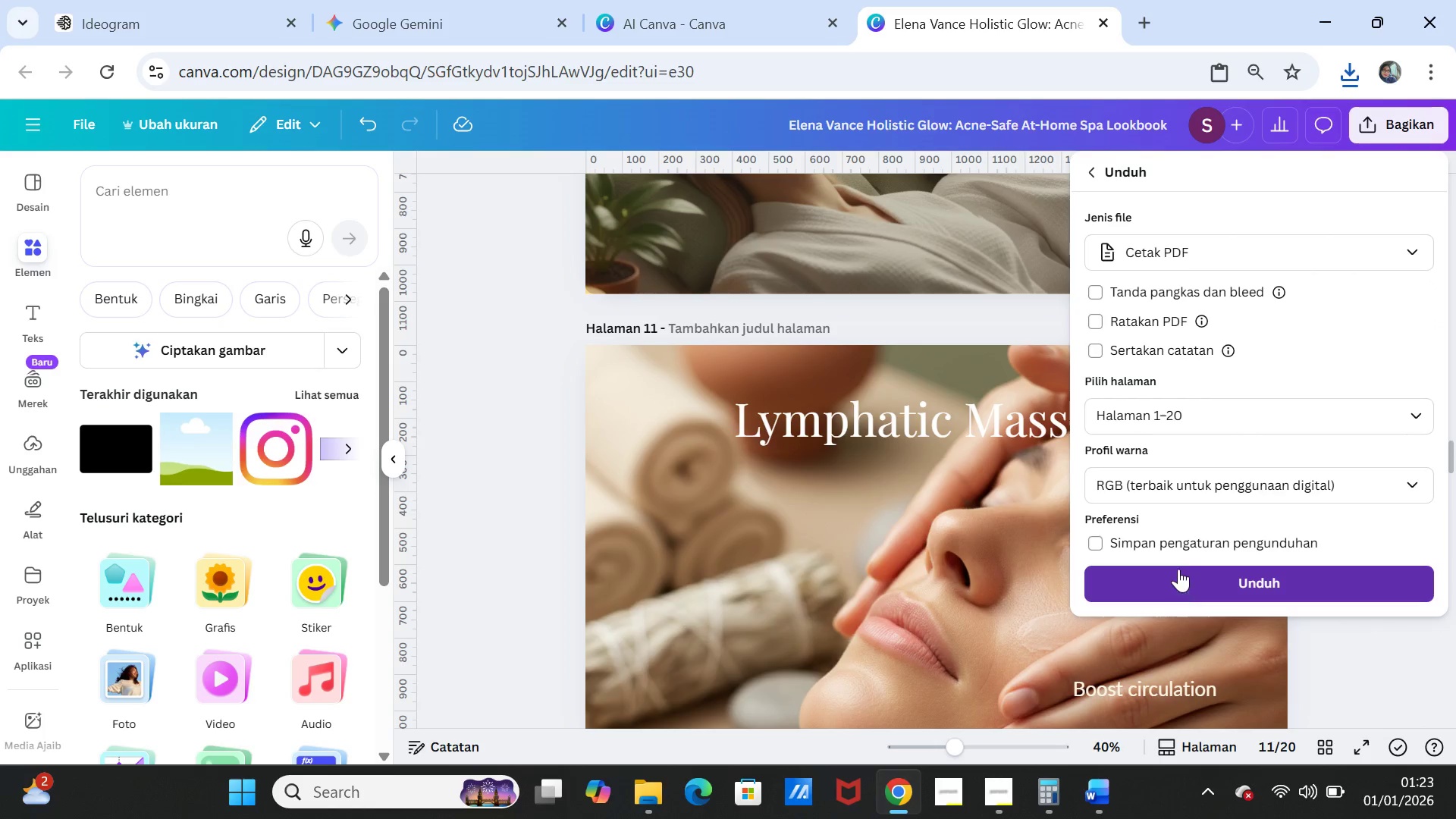 
mouse_move([1192, 544])
 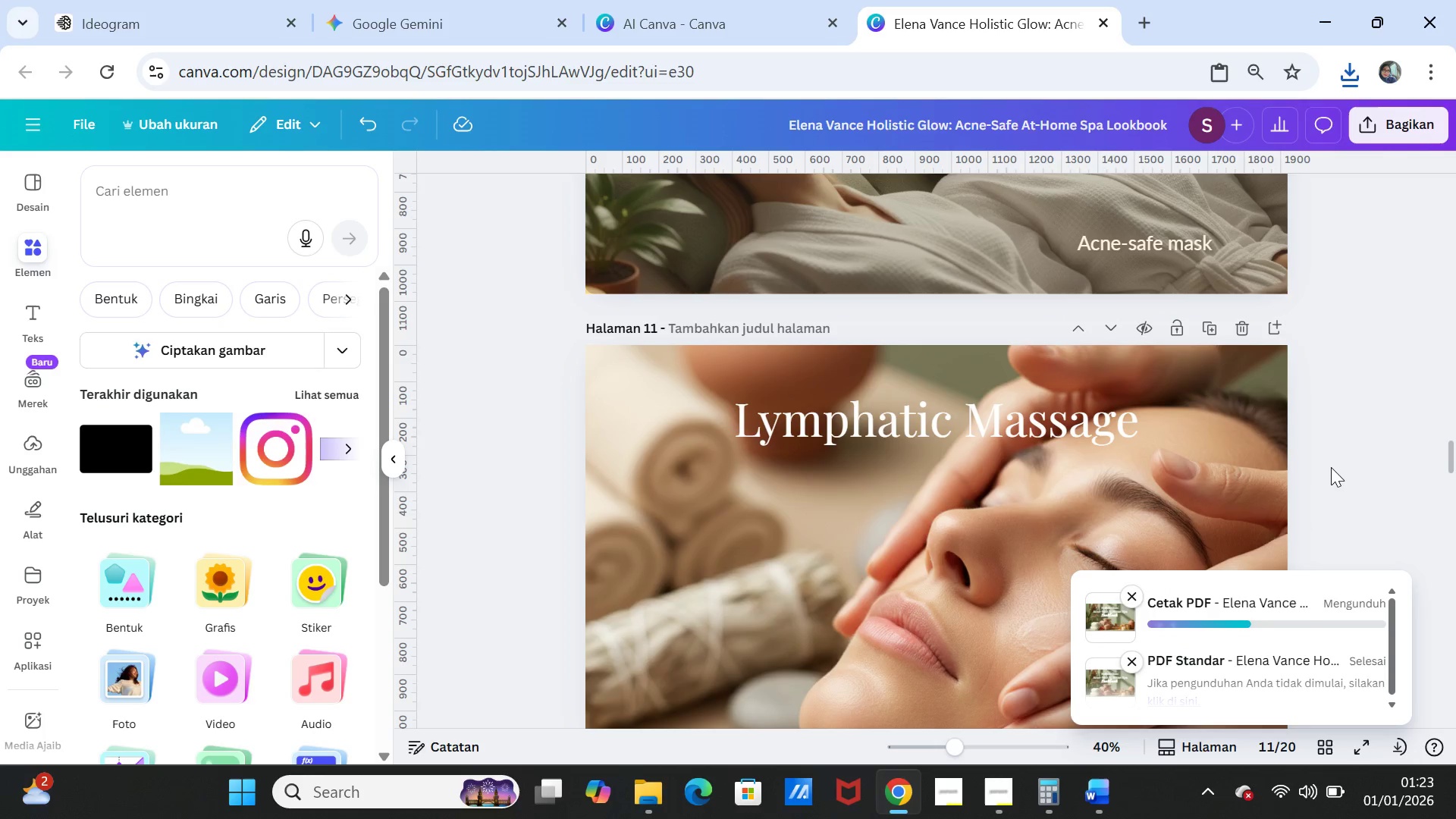 
wait(8.53)
 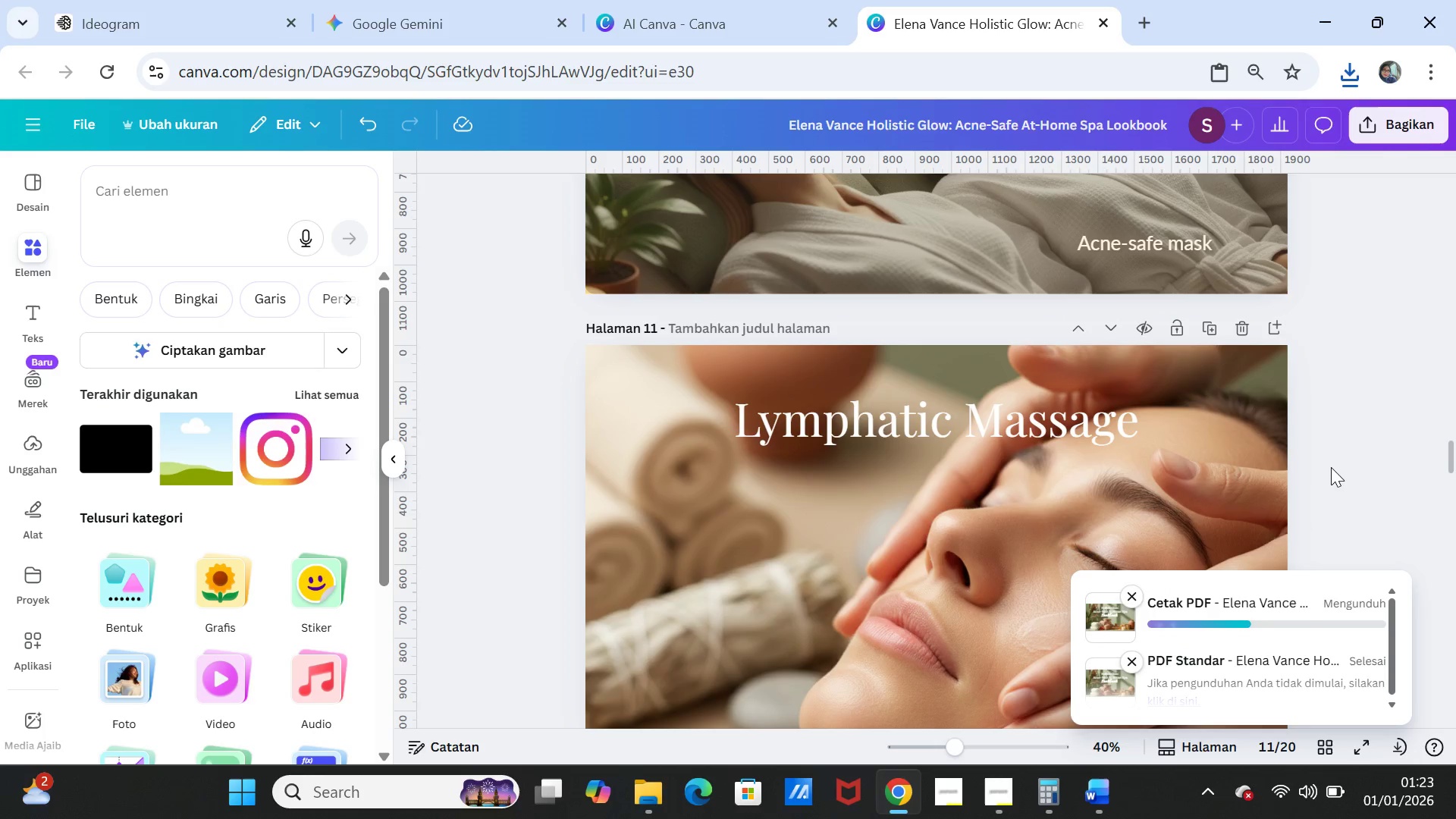 
left_click([731, 32])
 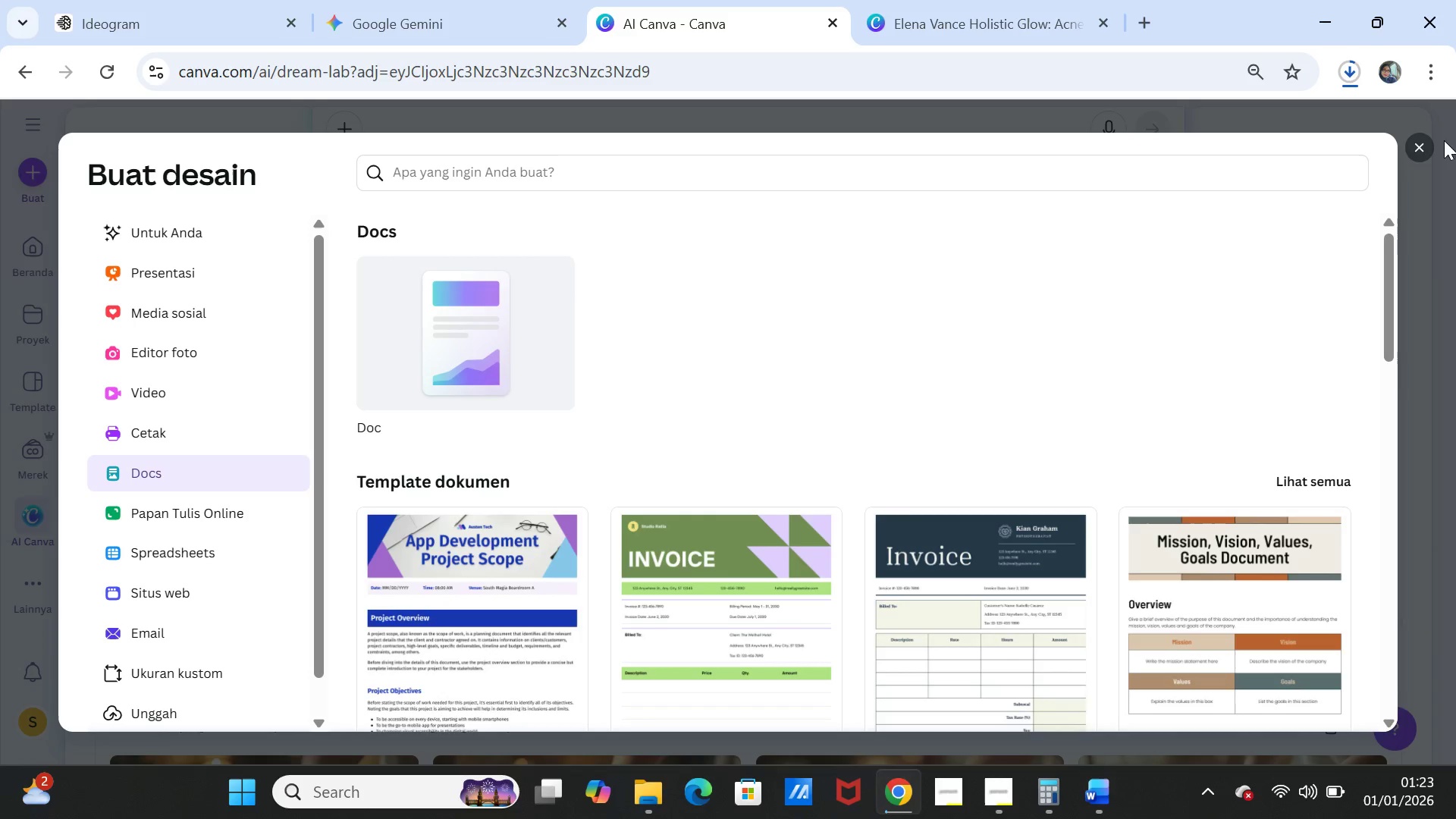 
left_click([1420, 143])
 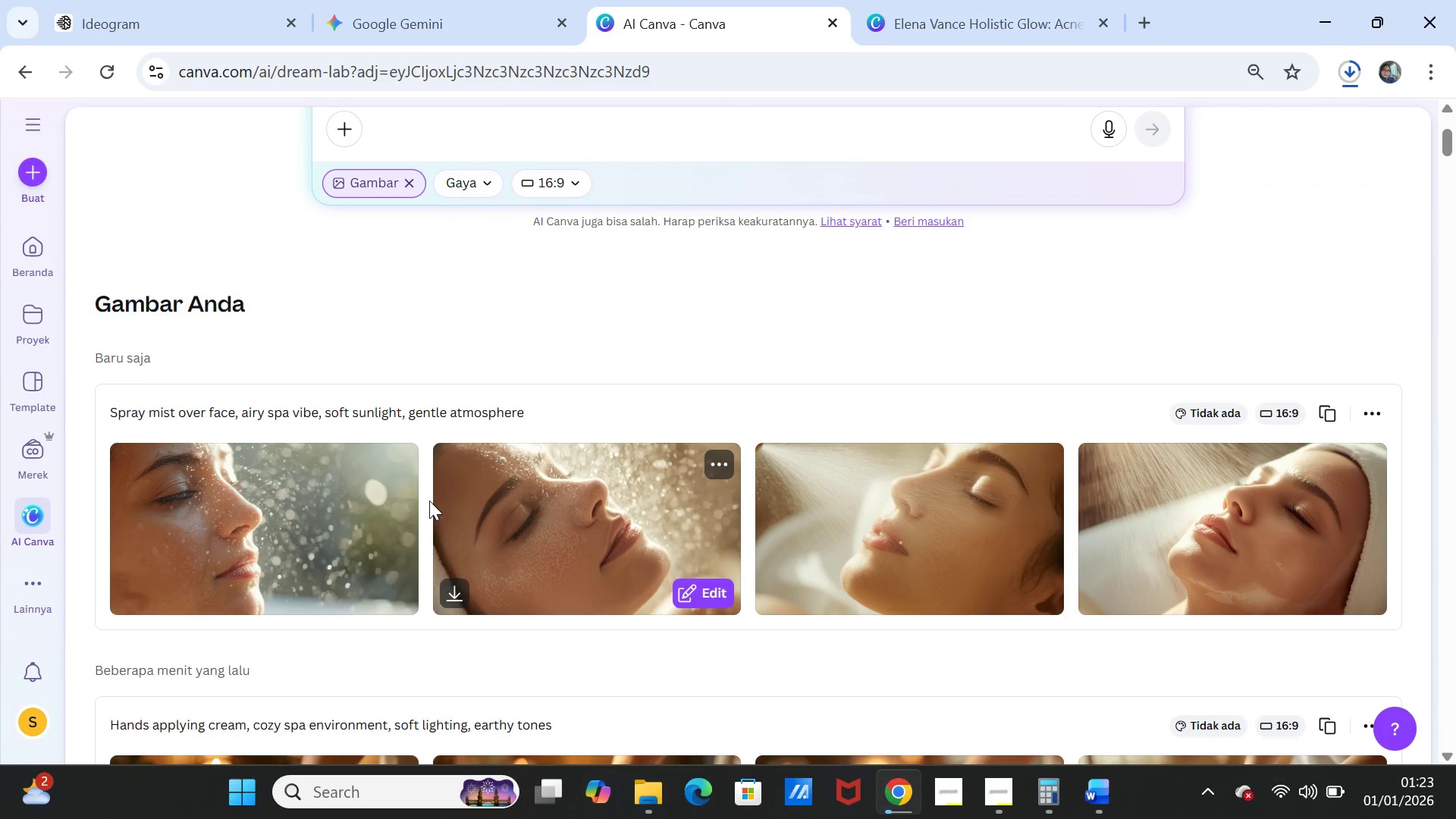 
scroll: coordinate [451, 483], scroll_direction: down, amount: 6.0
 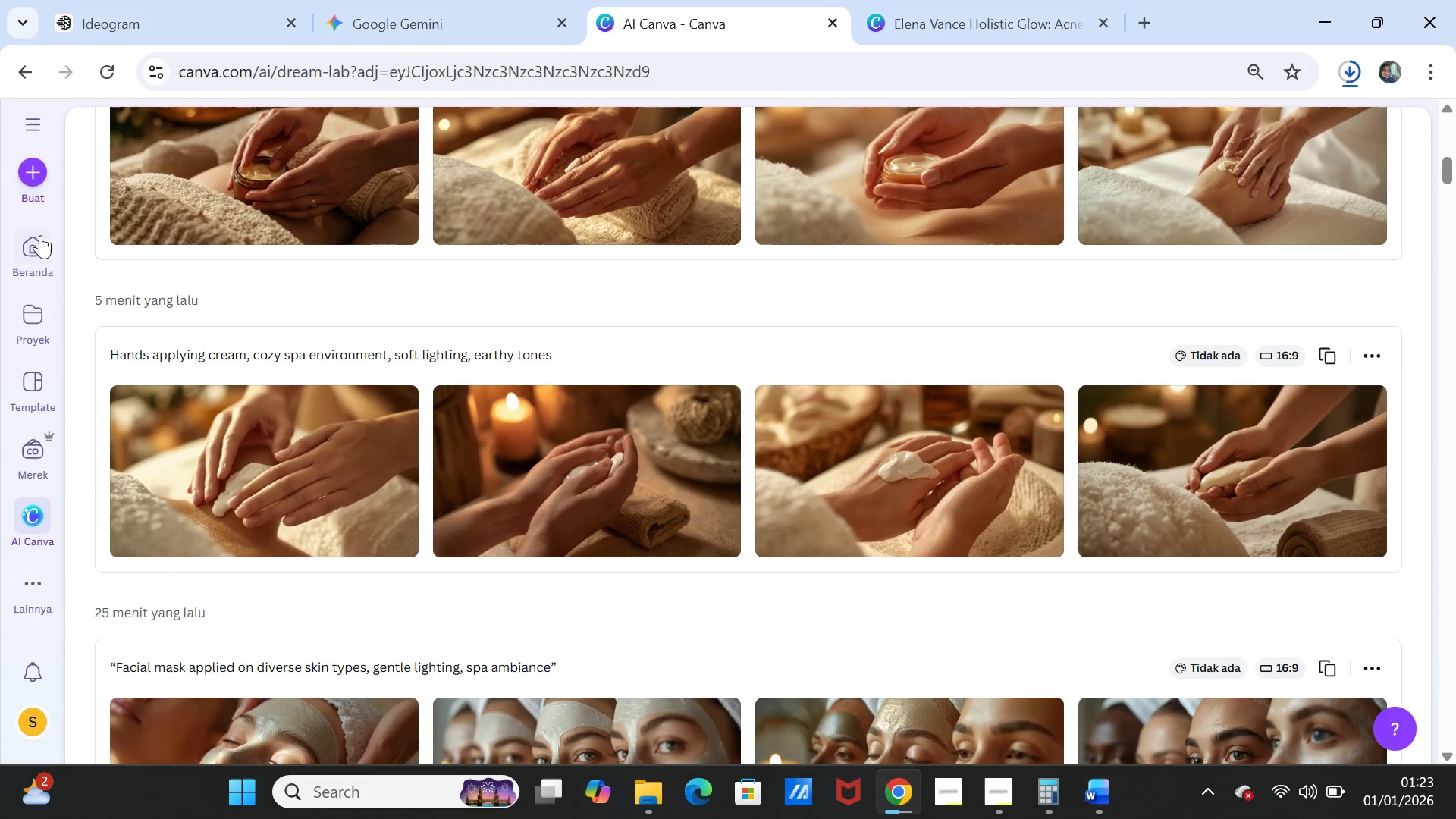 
left_click([40, 240])
 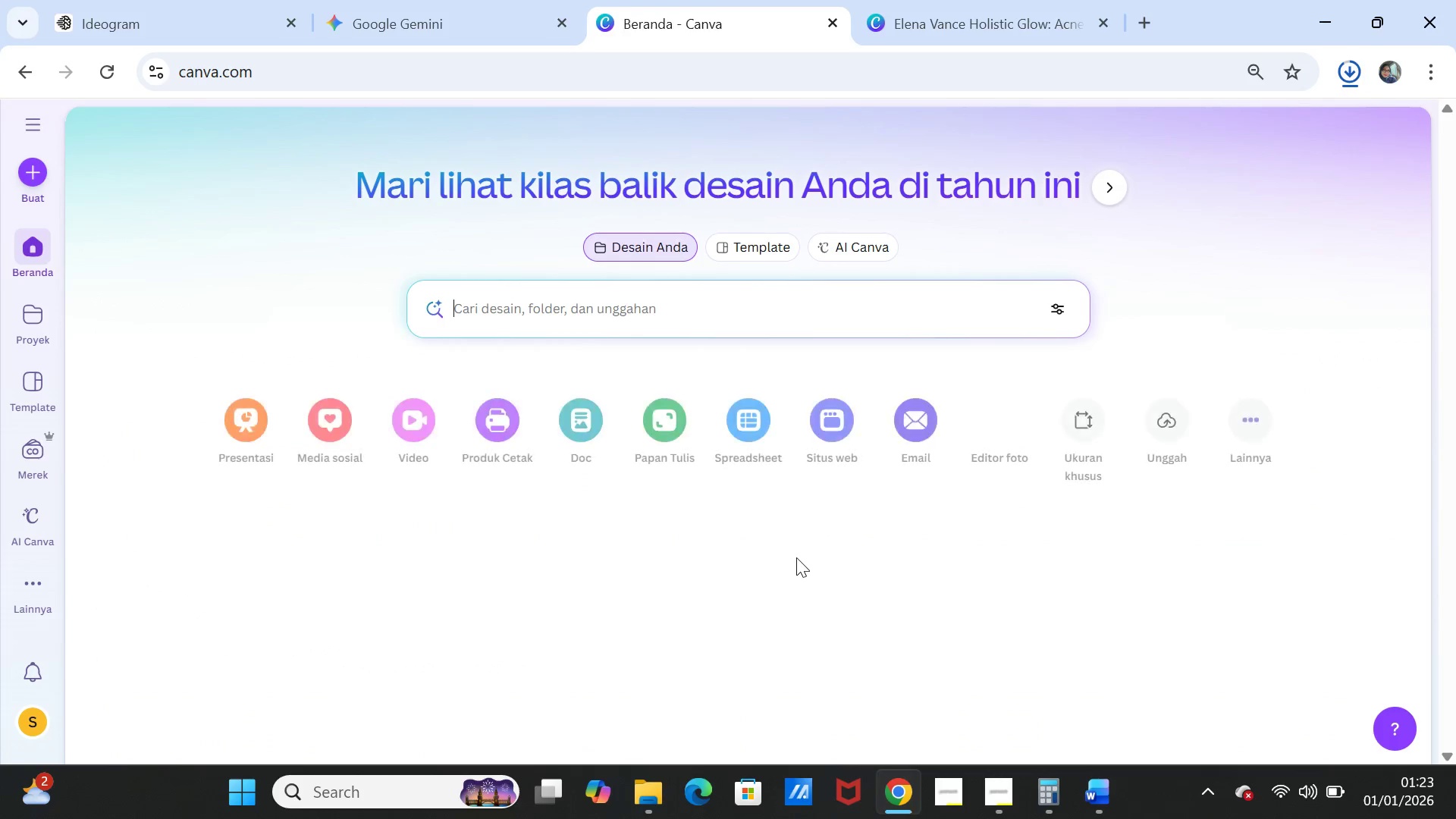 
scroll: coordinate [796, 557], scroll_direction: down, amount: 6.0
 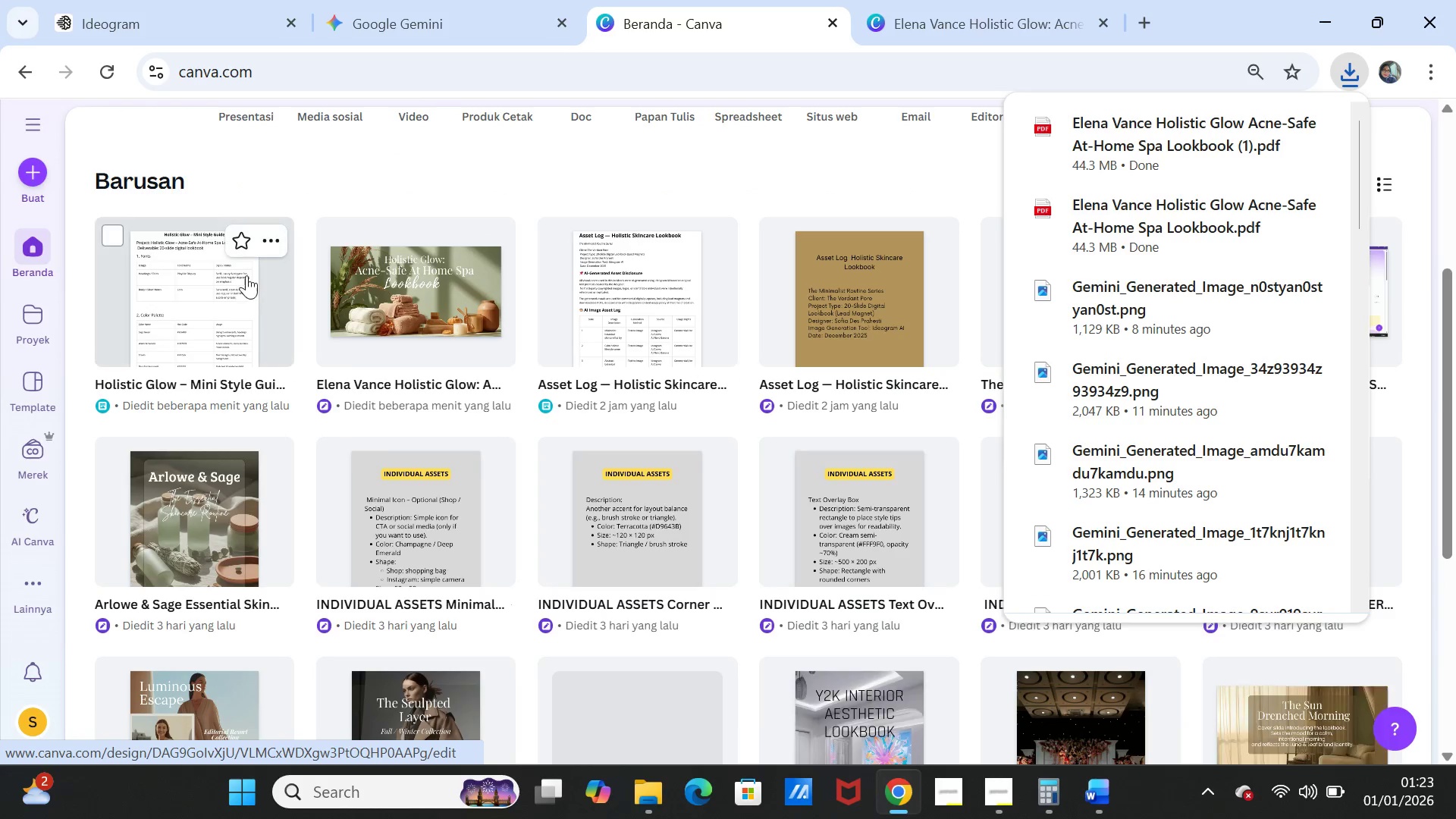 
left_click([265, 246])
 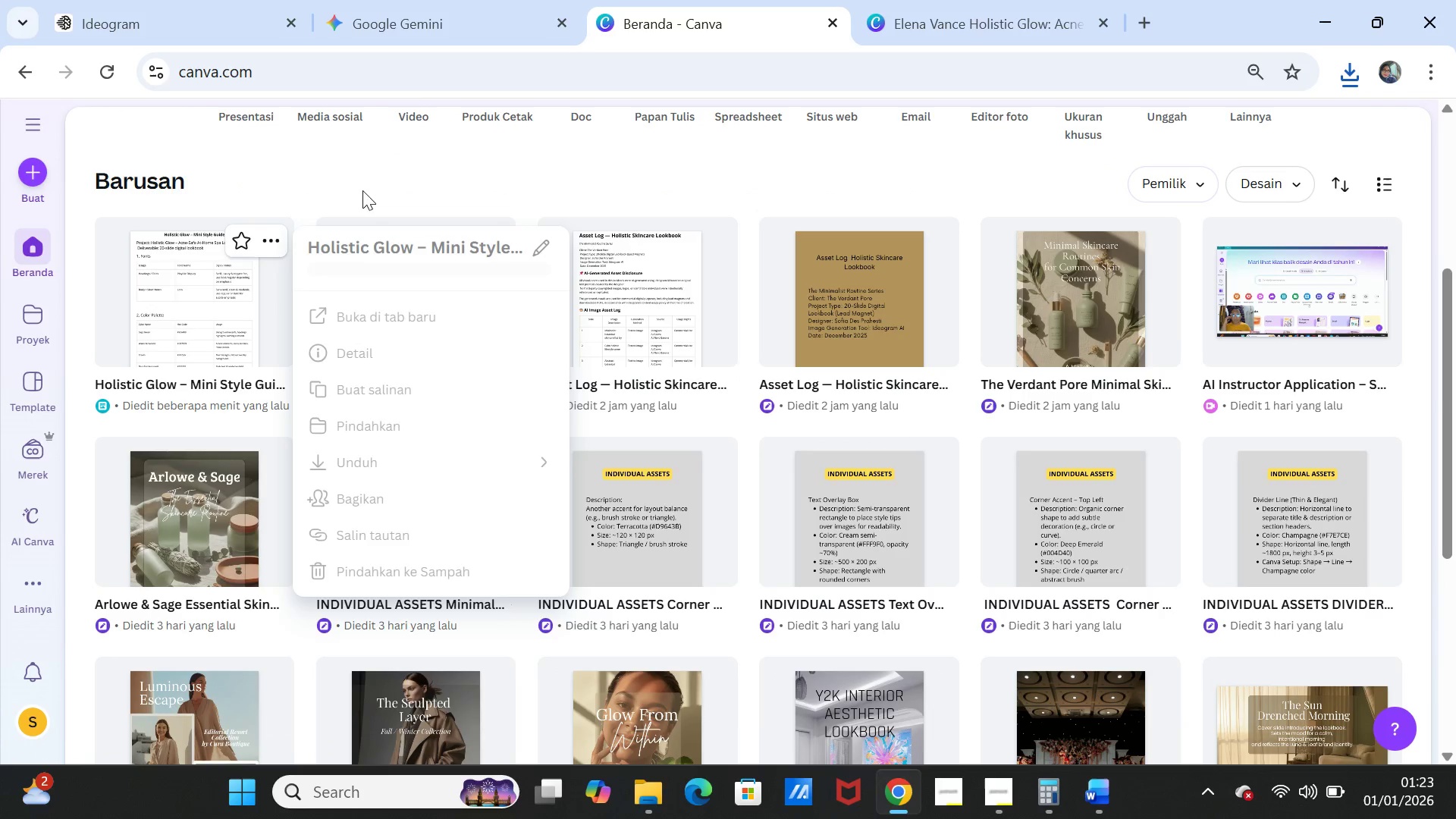 
left_click([363, 185])
 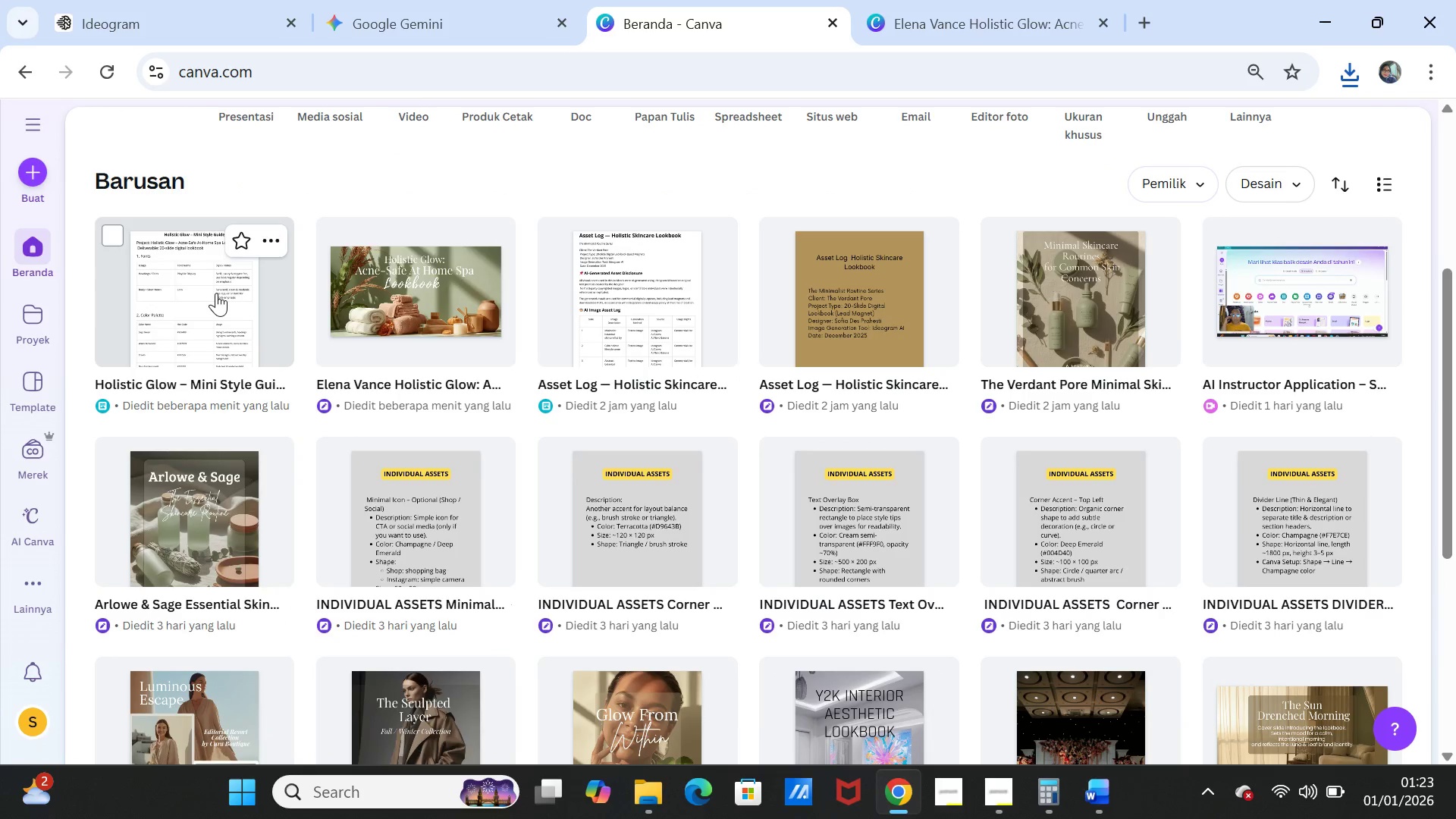 
left_click([216, 293])
 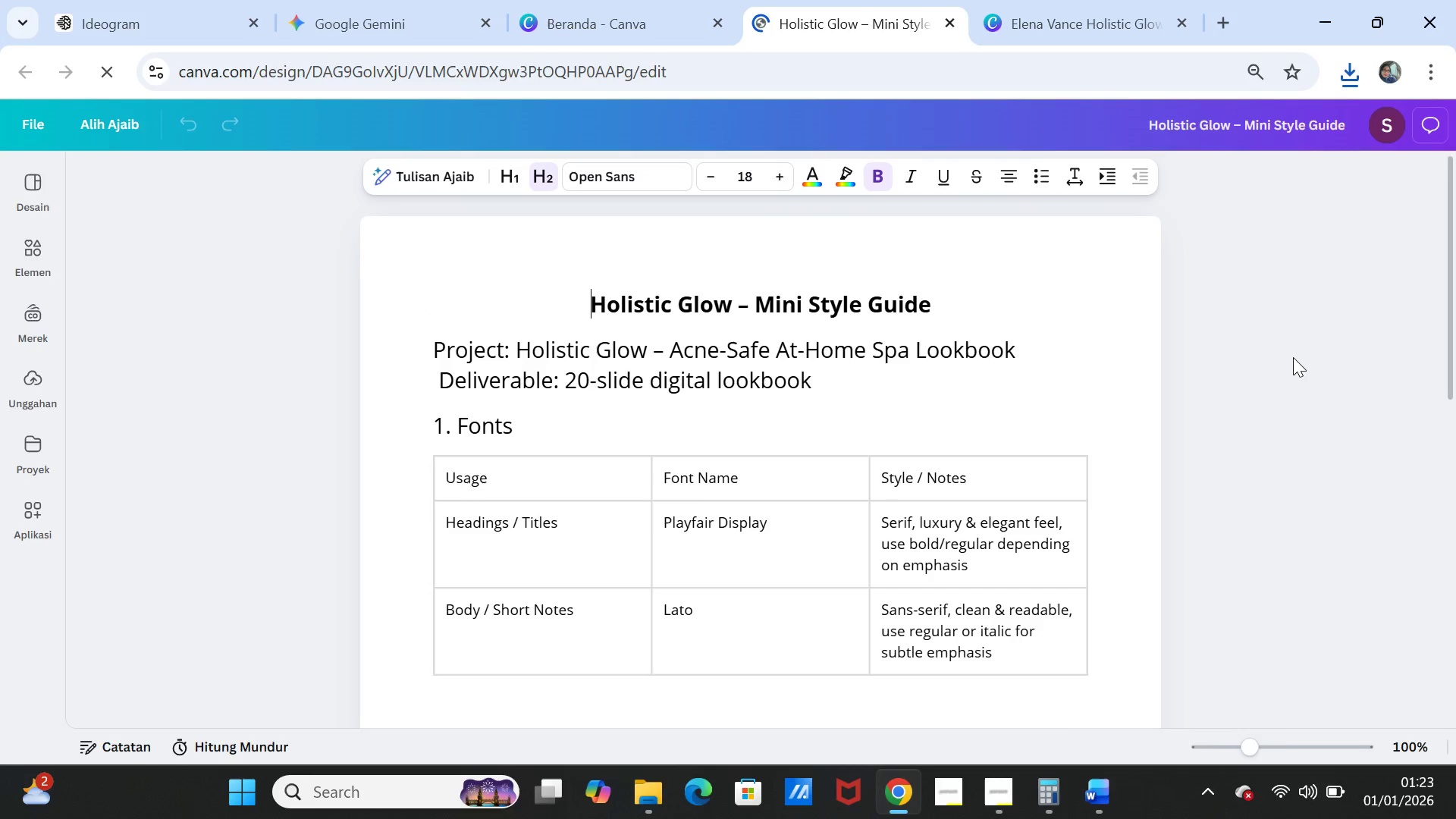 
wait(12.77)
 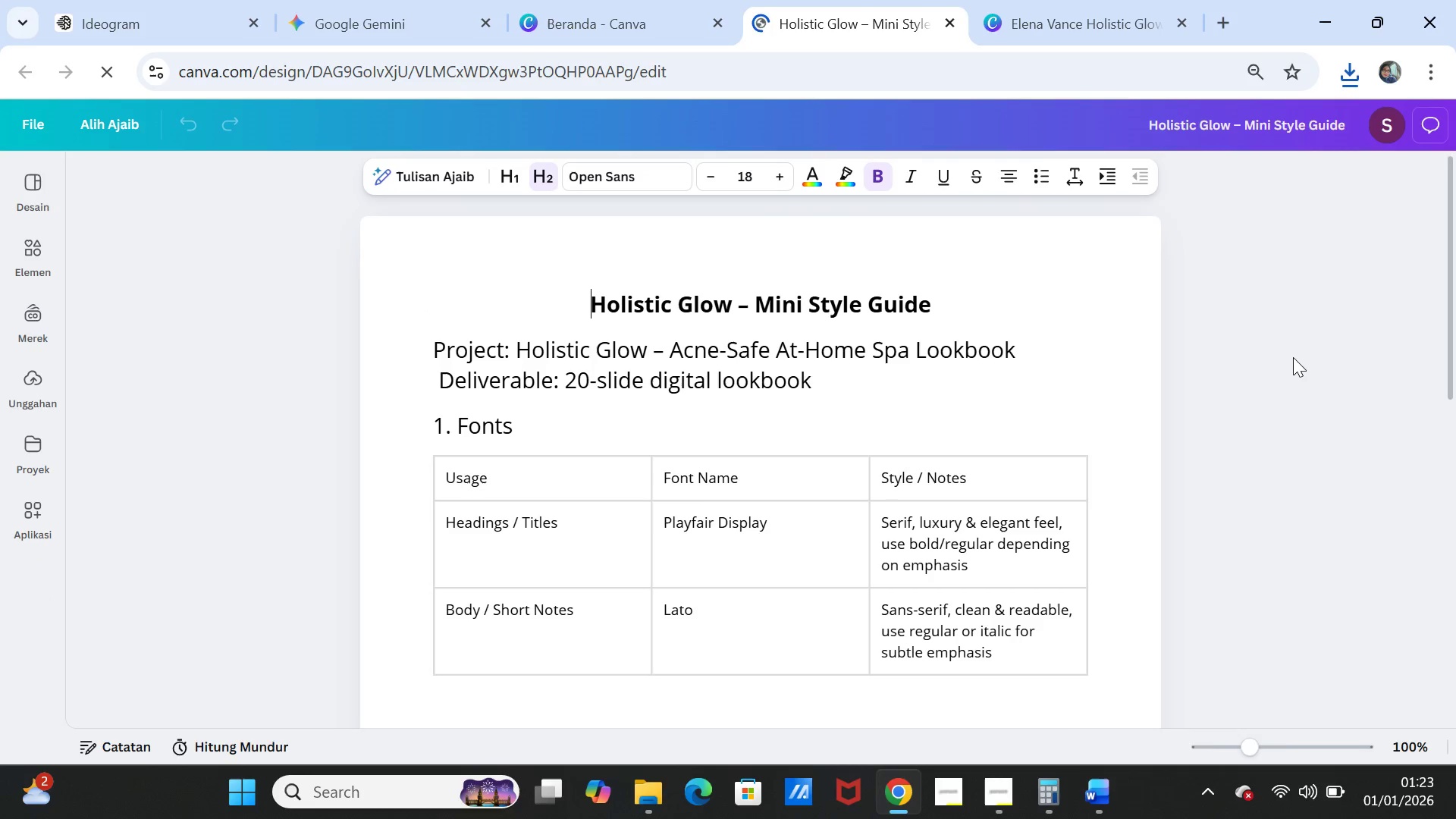 
left_click([1341, 287])
 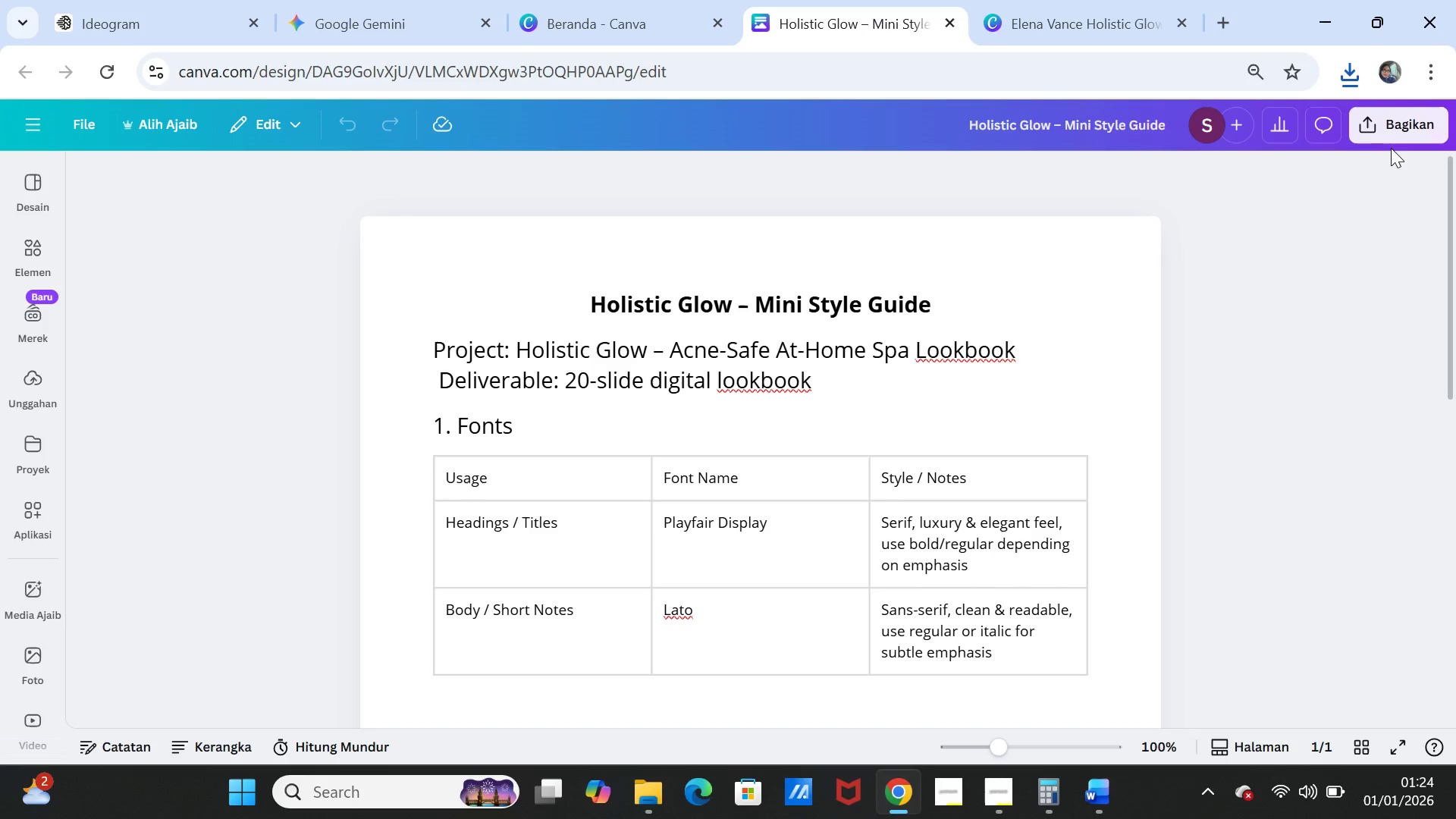 
left_click([1394, 133])
 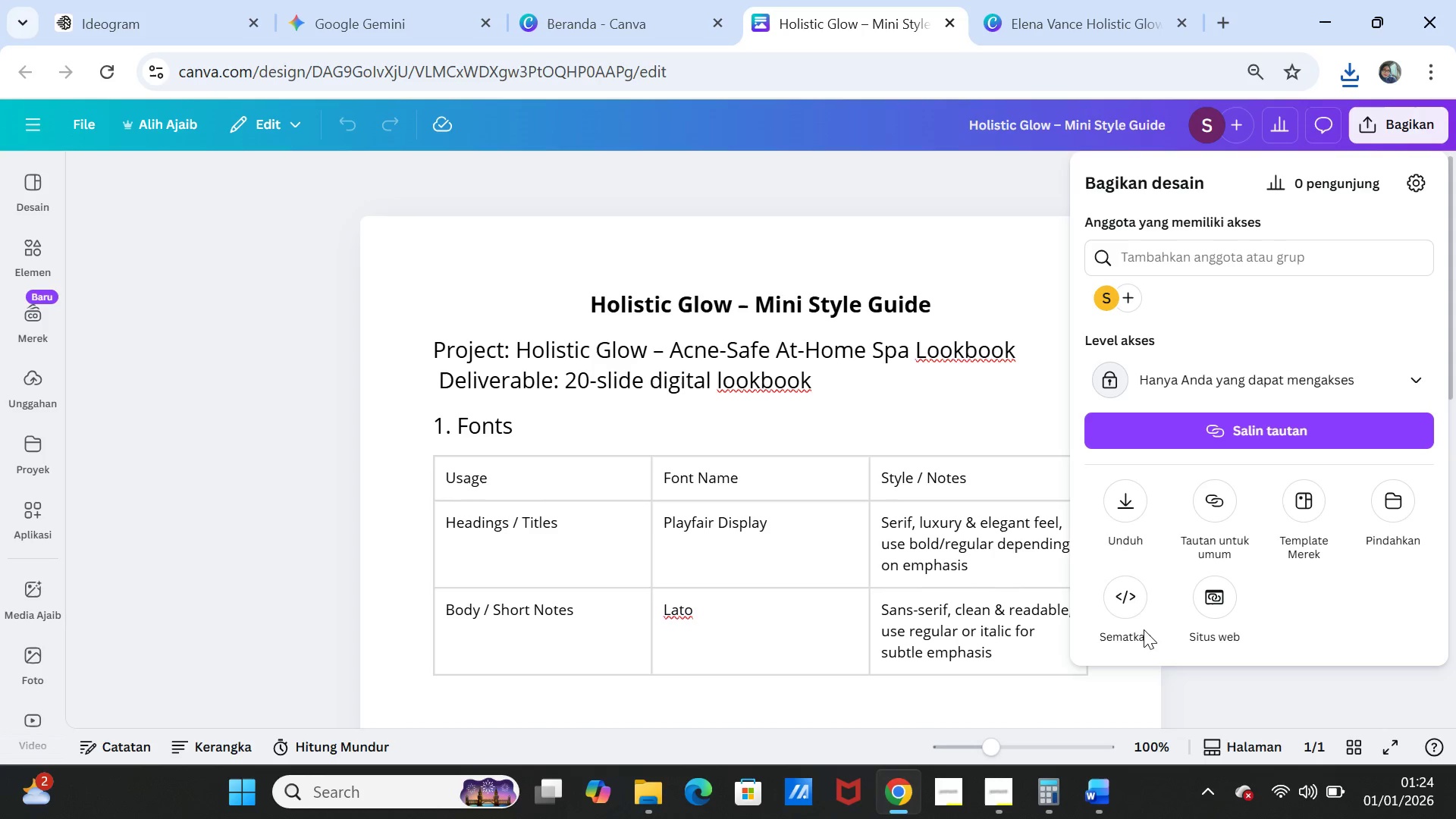 
left_click([1128, 507])
 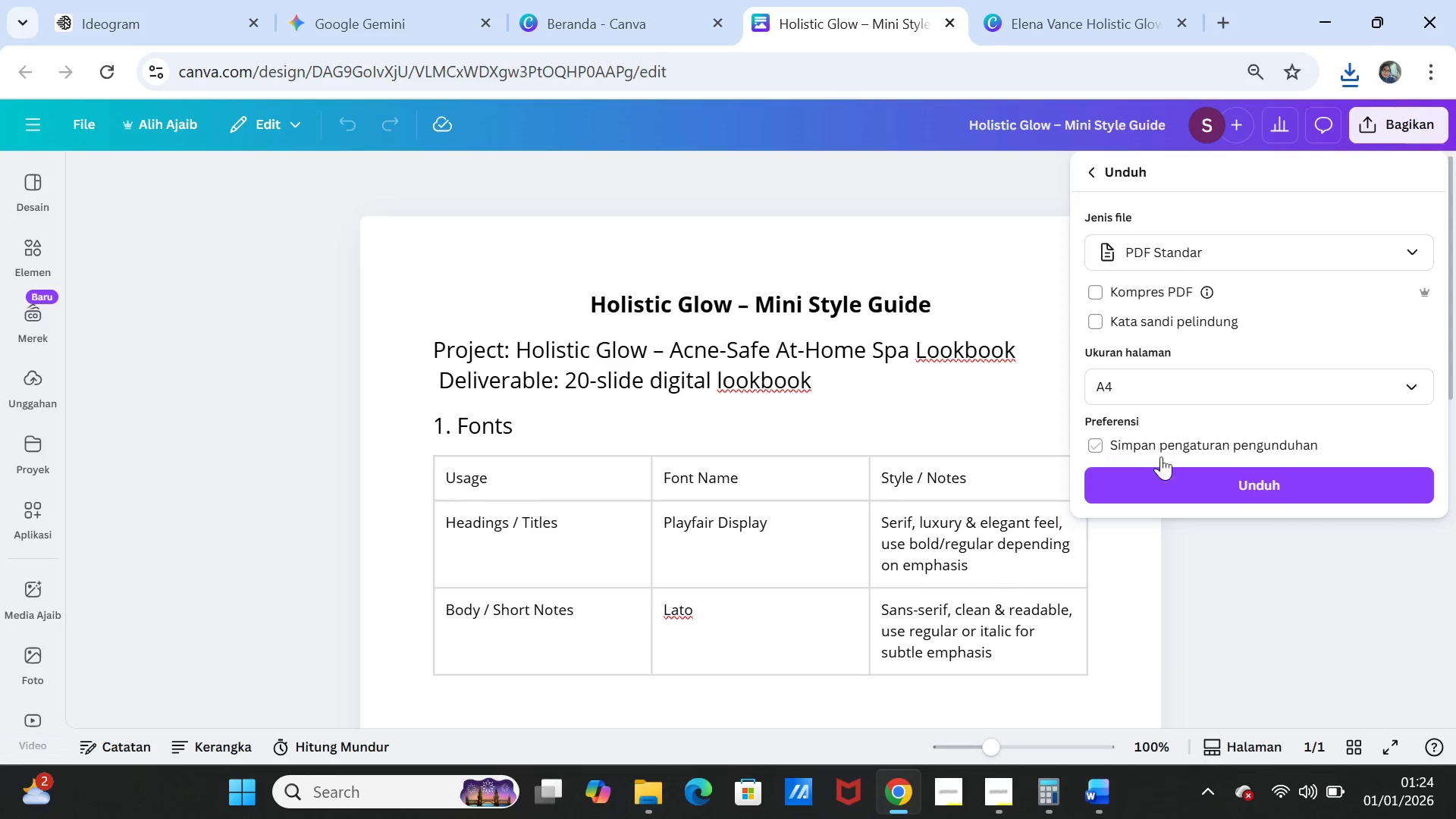 
left_click([1164, 378])
 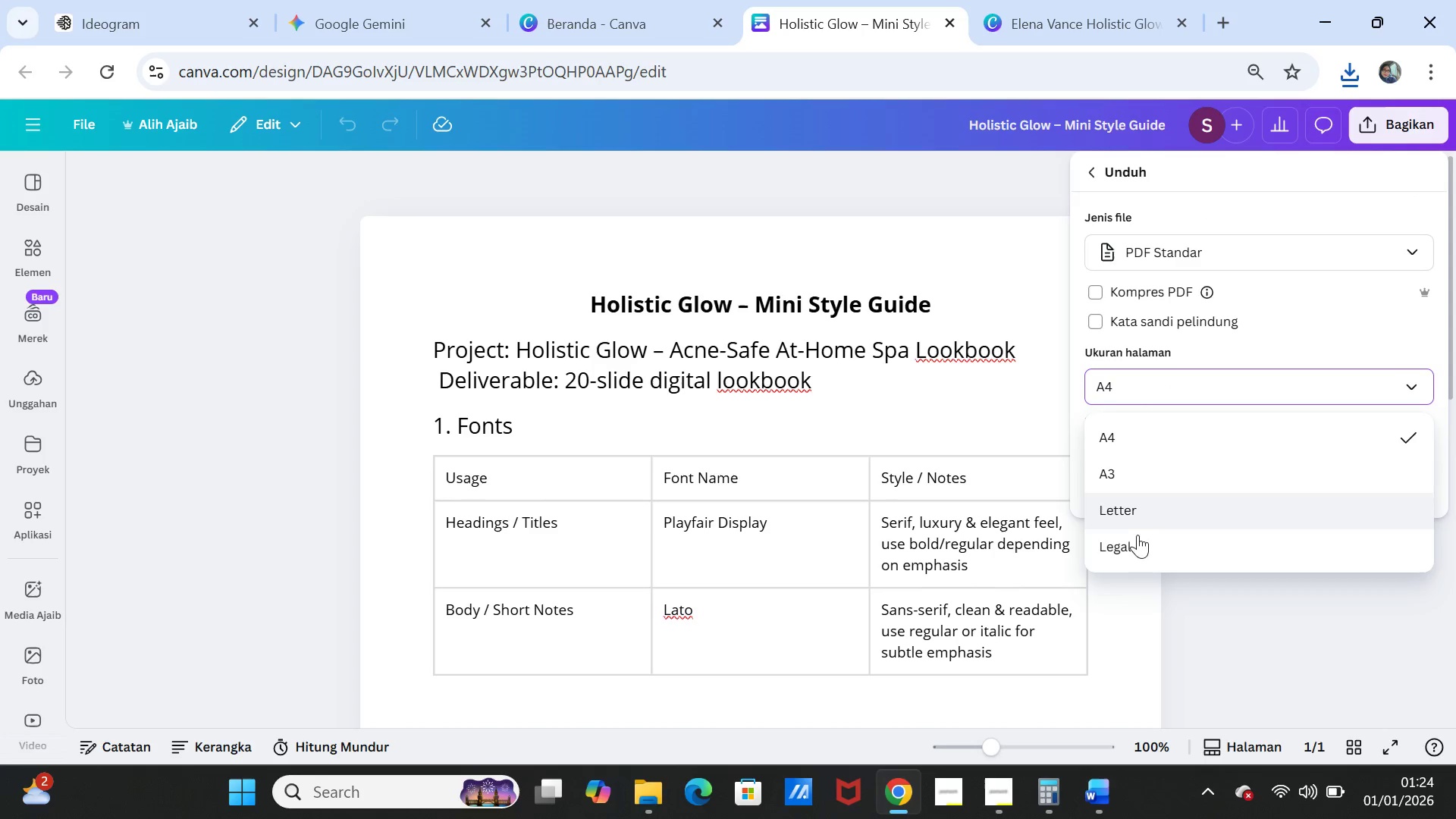 
left_click([1136, 543])
 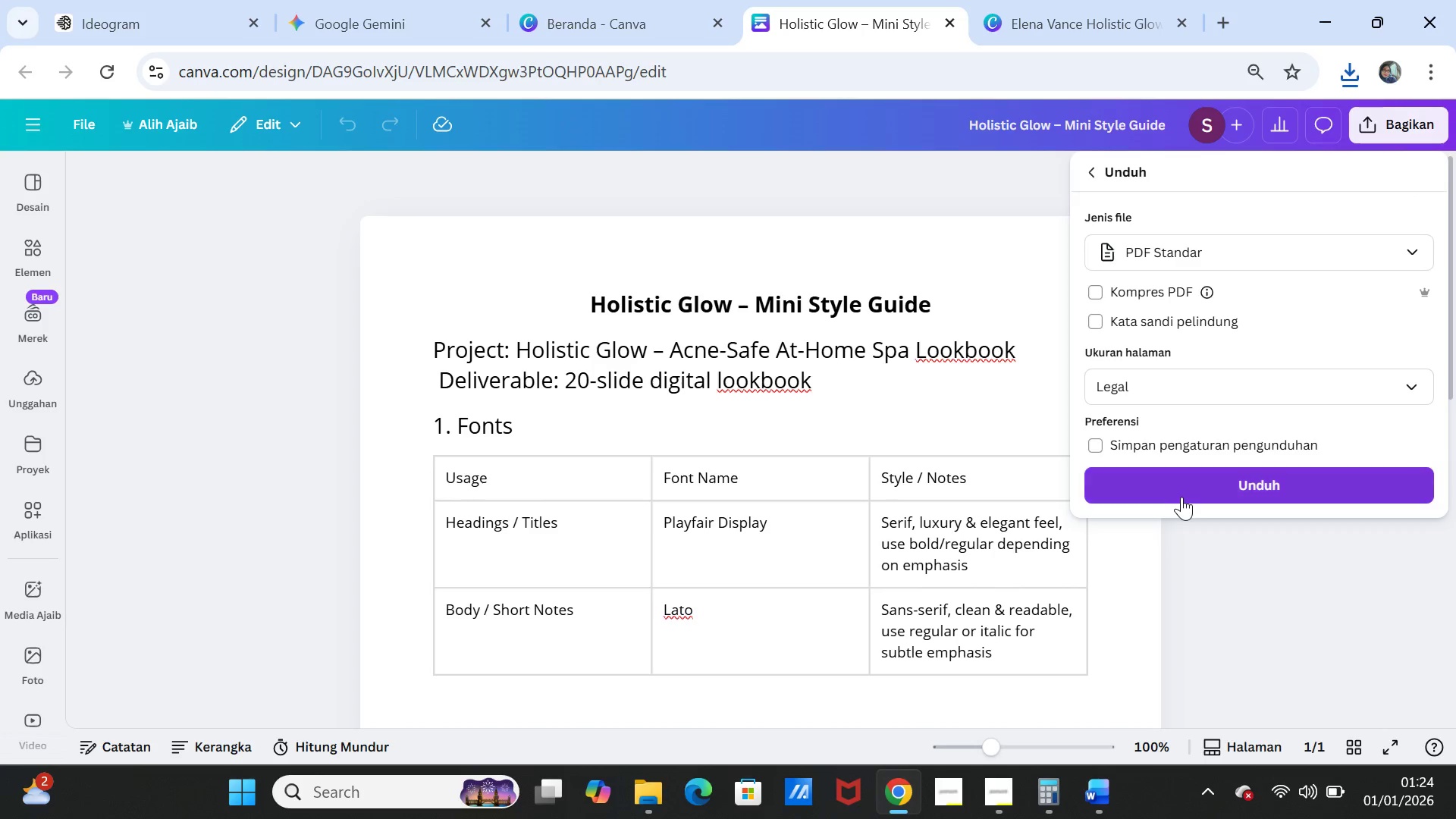 
left_click([1181, 496])
 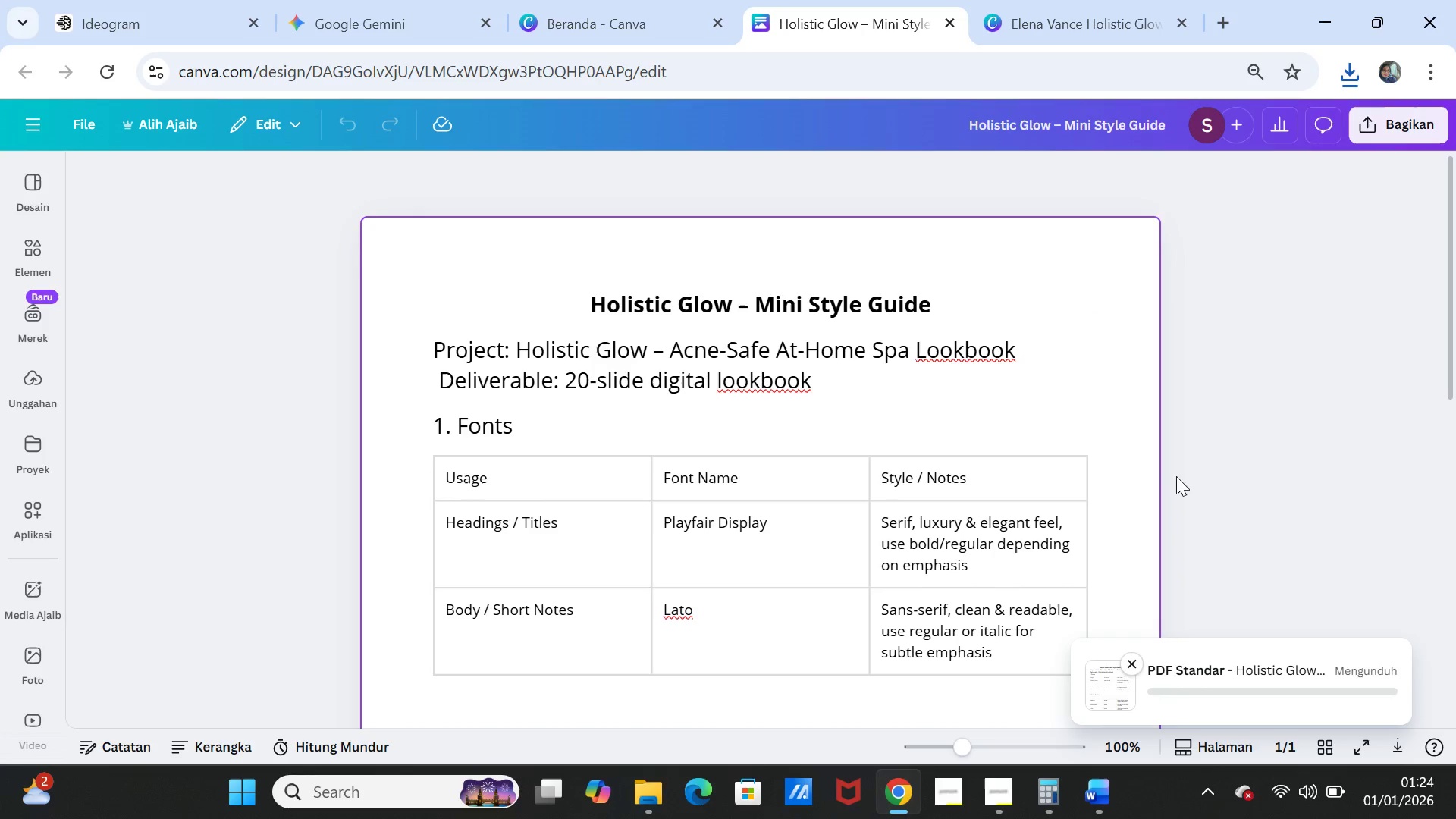 
mouse_move([1148, 444])
 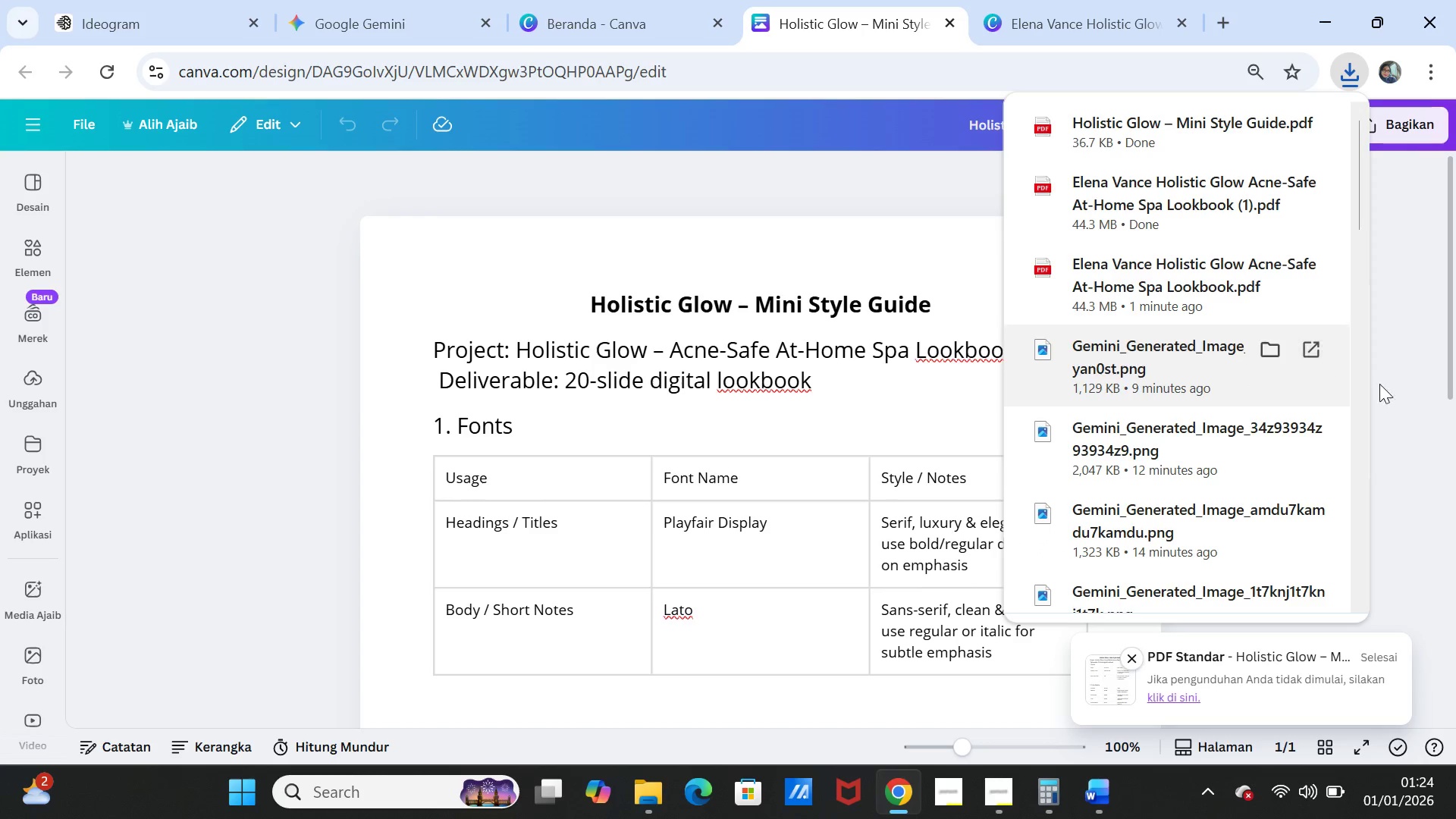 
left_click([1401, 385])
 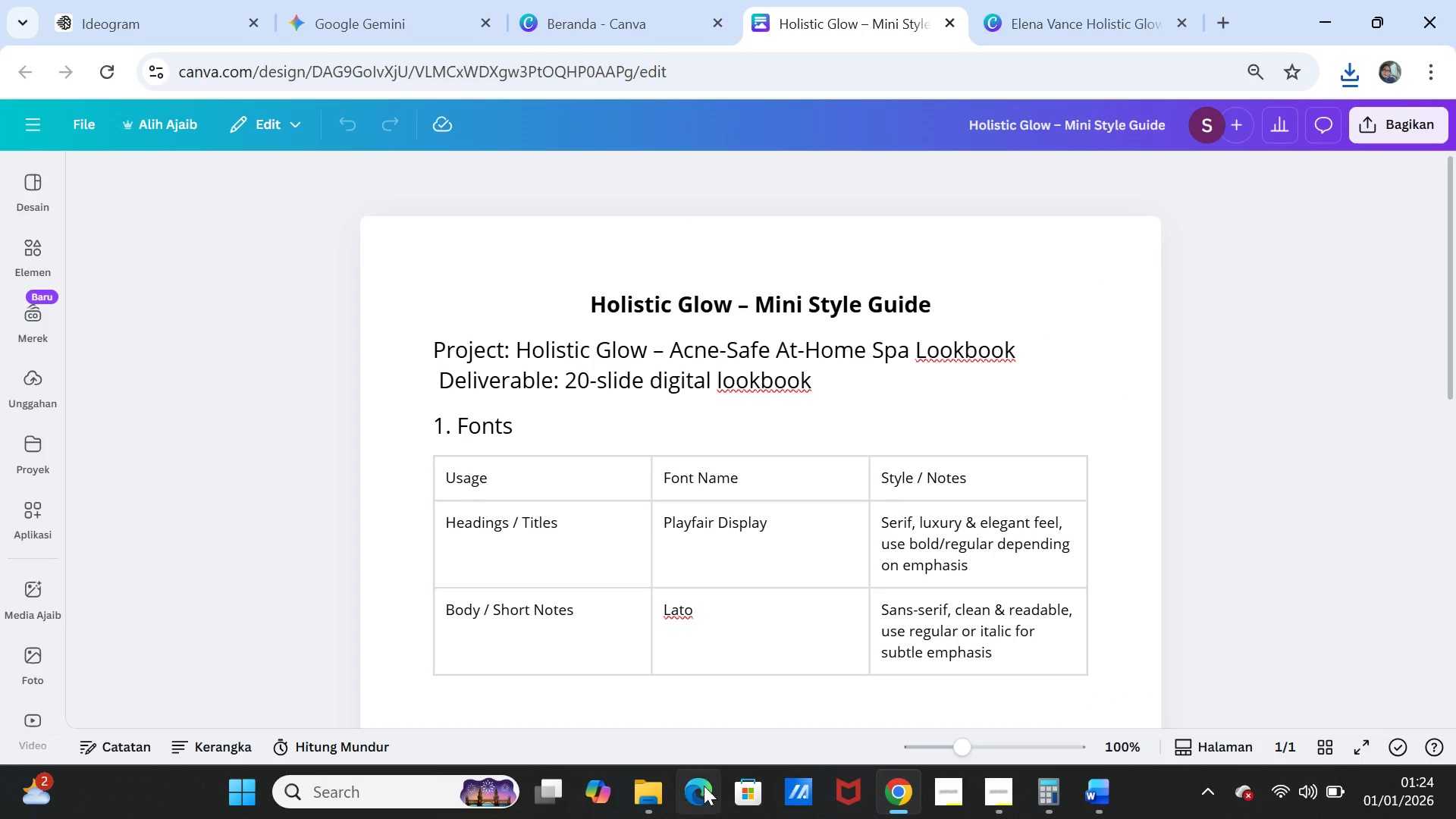 
left_click([650, 786])
 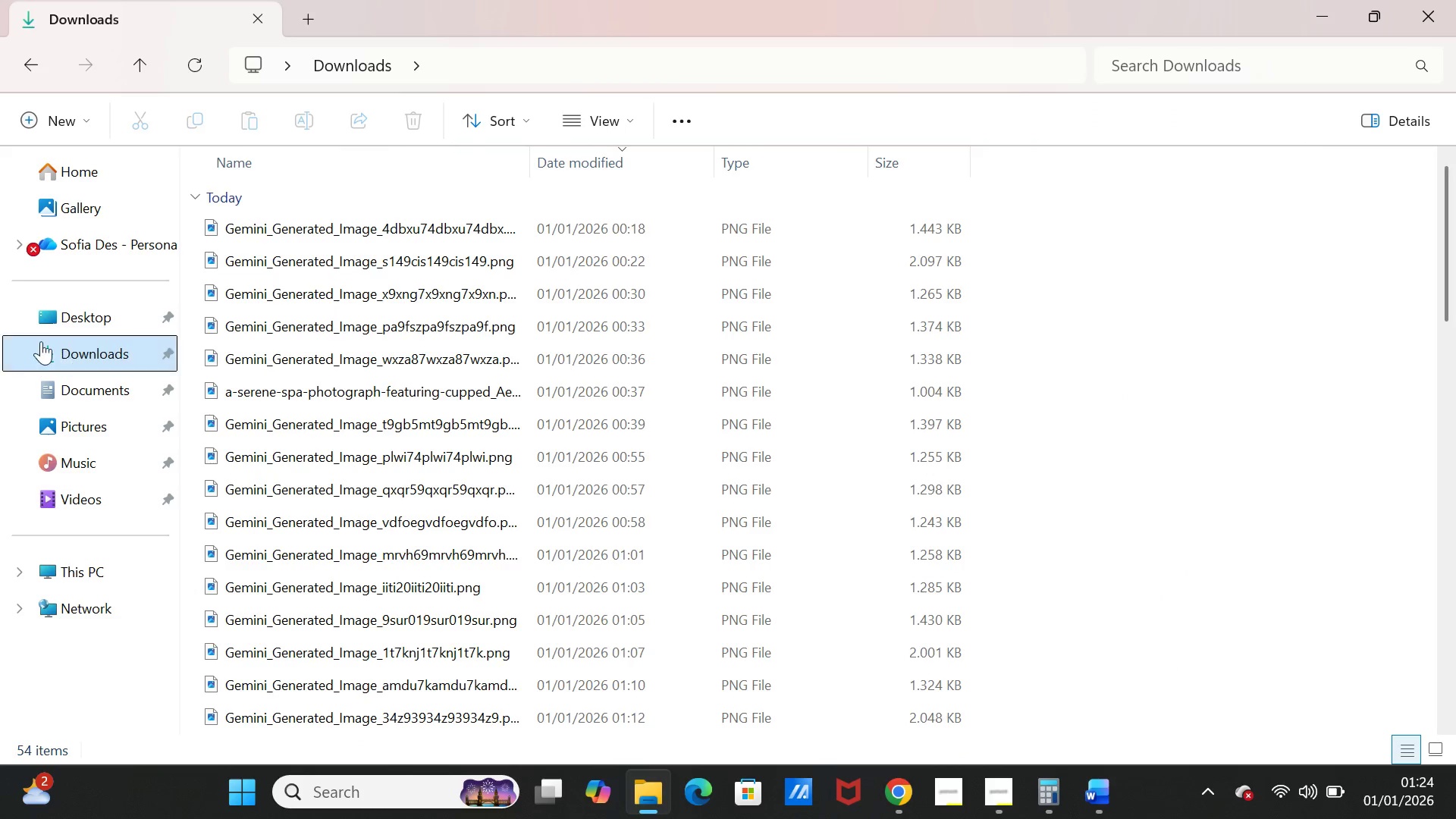 
left_click([89, 345])
 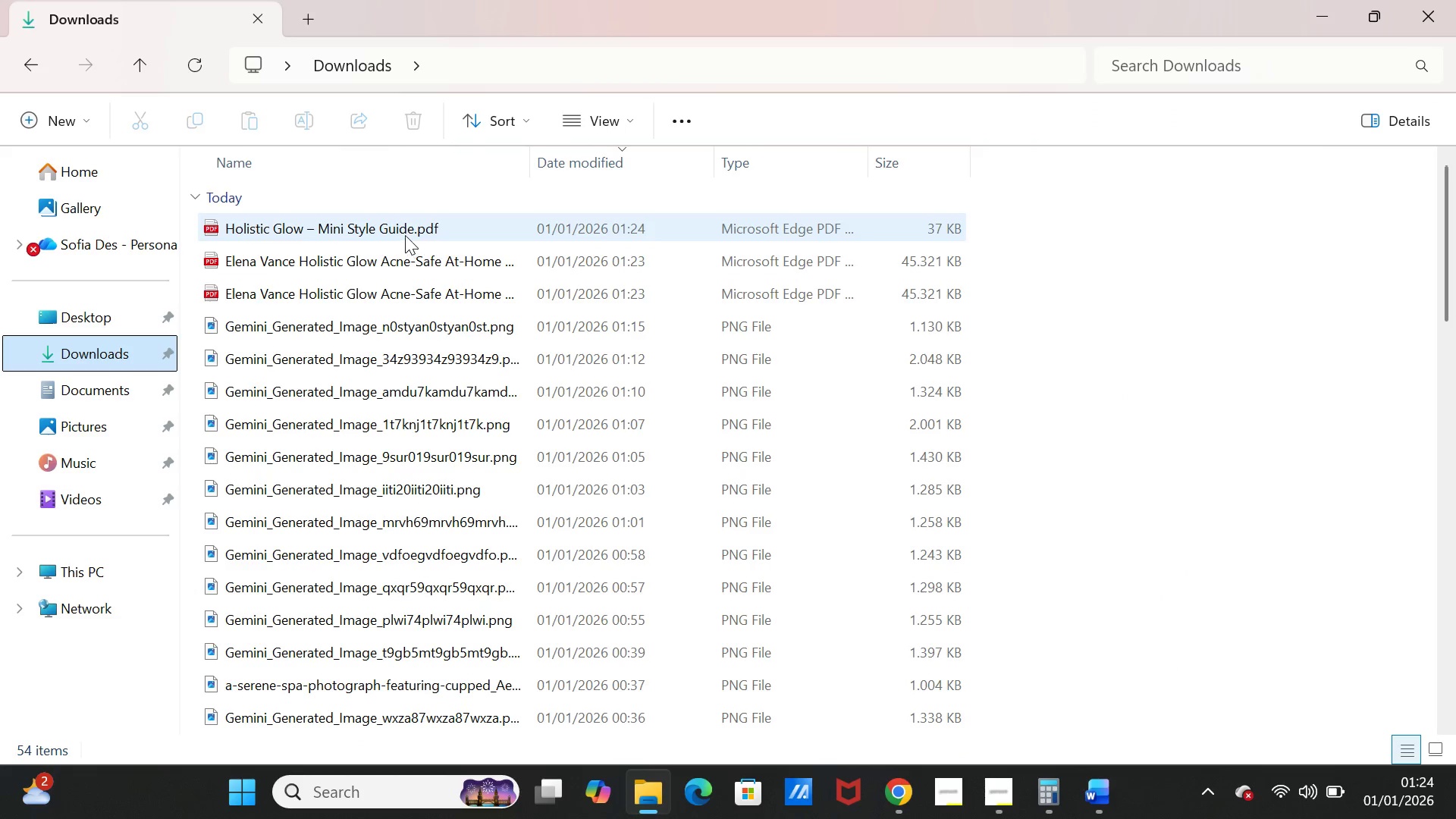 
left_click([404, 226])
 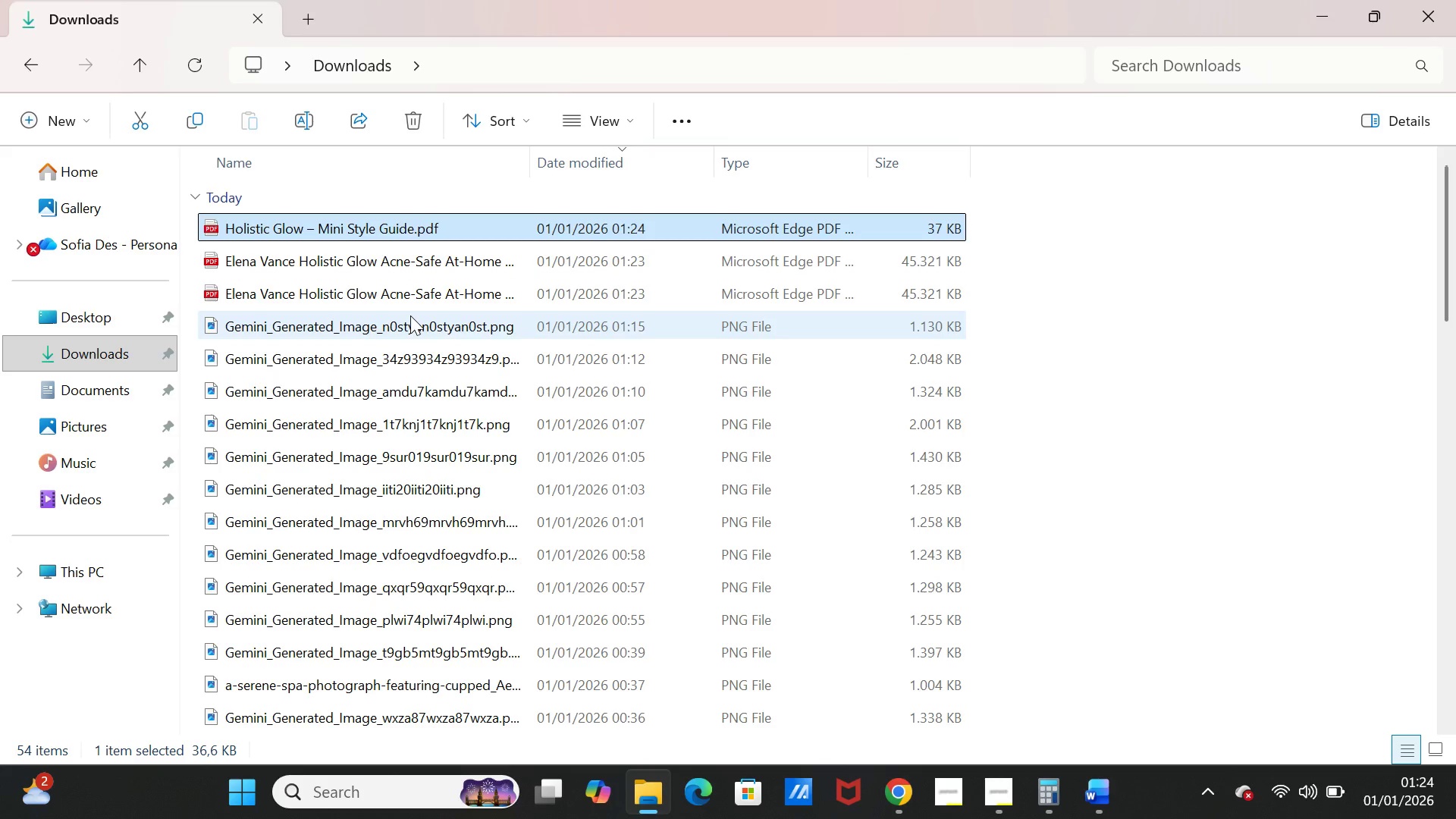 
key(Delete)
 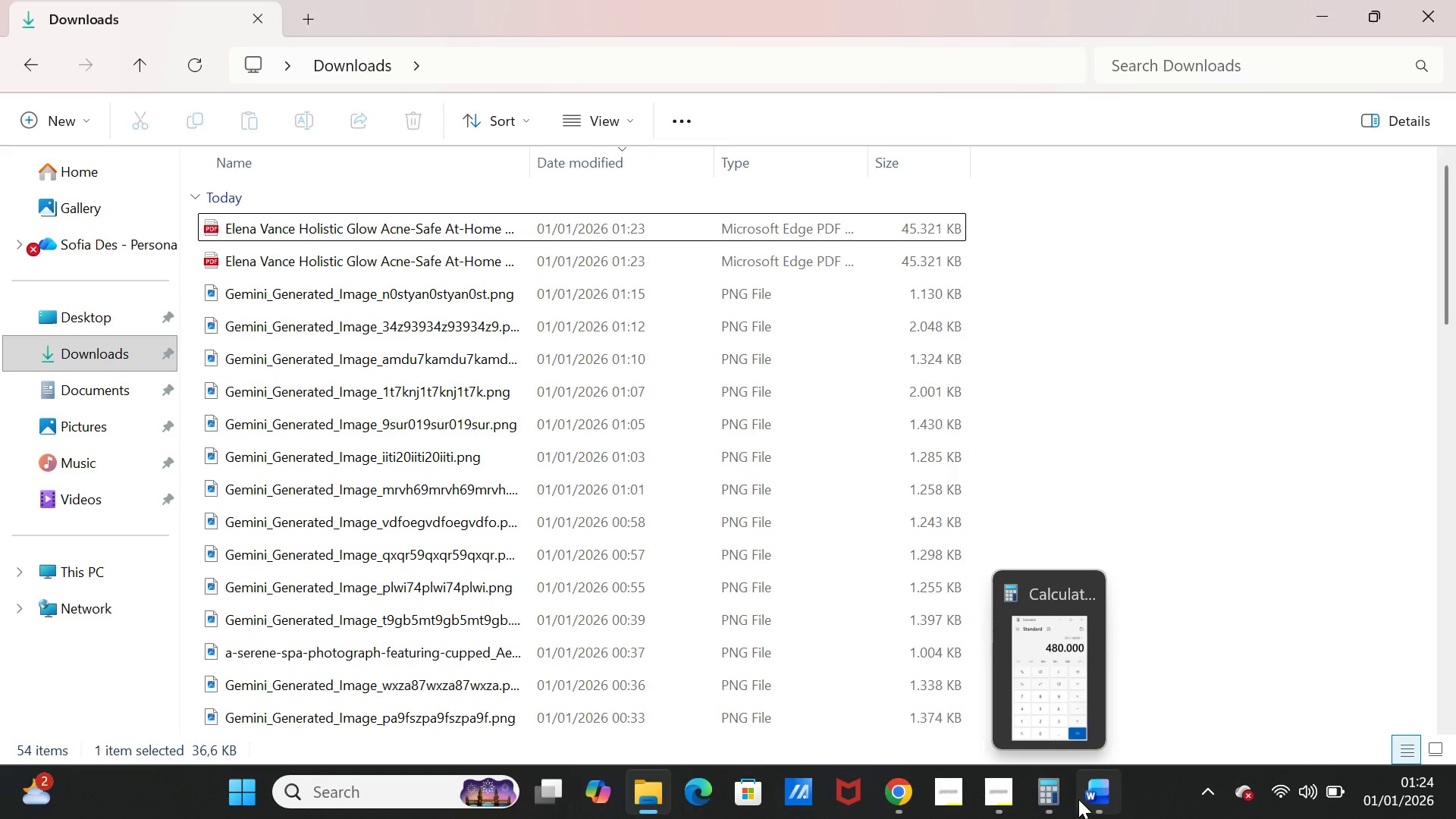 
left_click([880, 796])
 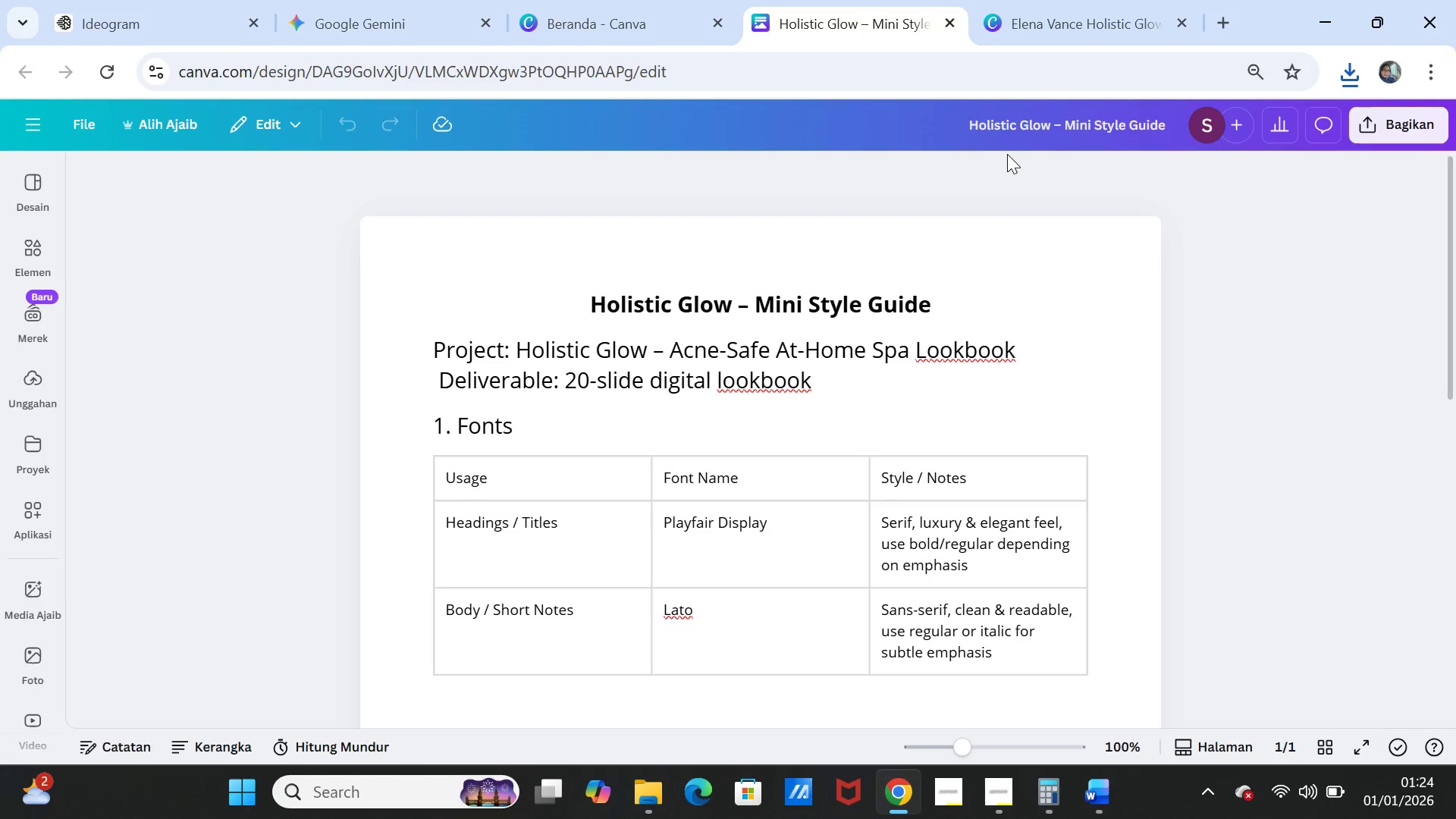 
left_click([1107, 2])
 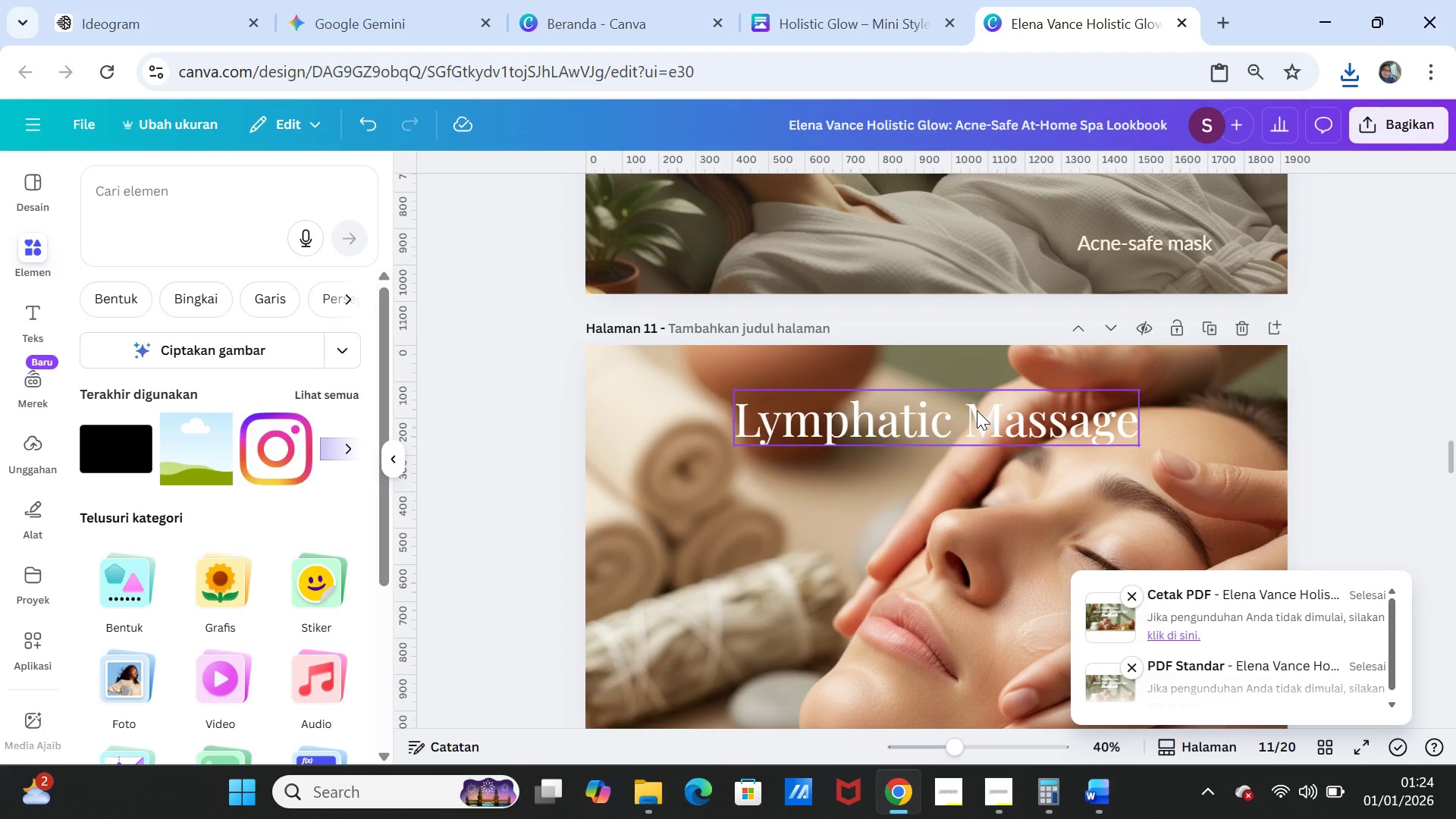 
left_click([974, 410])
 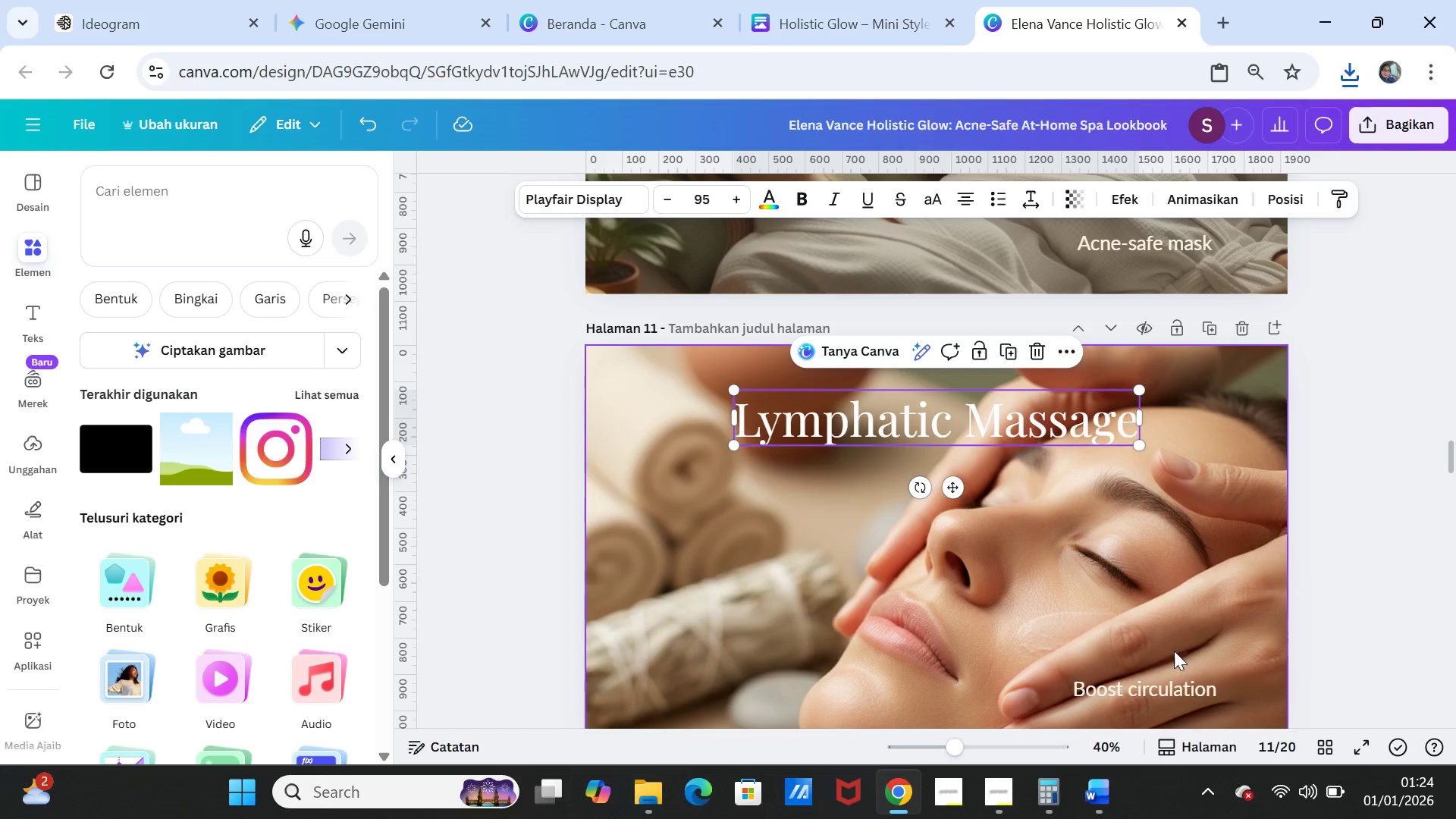 
left_click([1191, 684])
 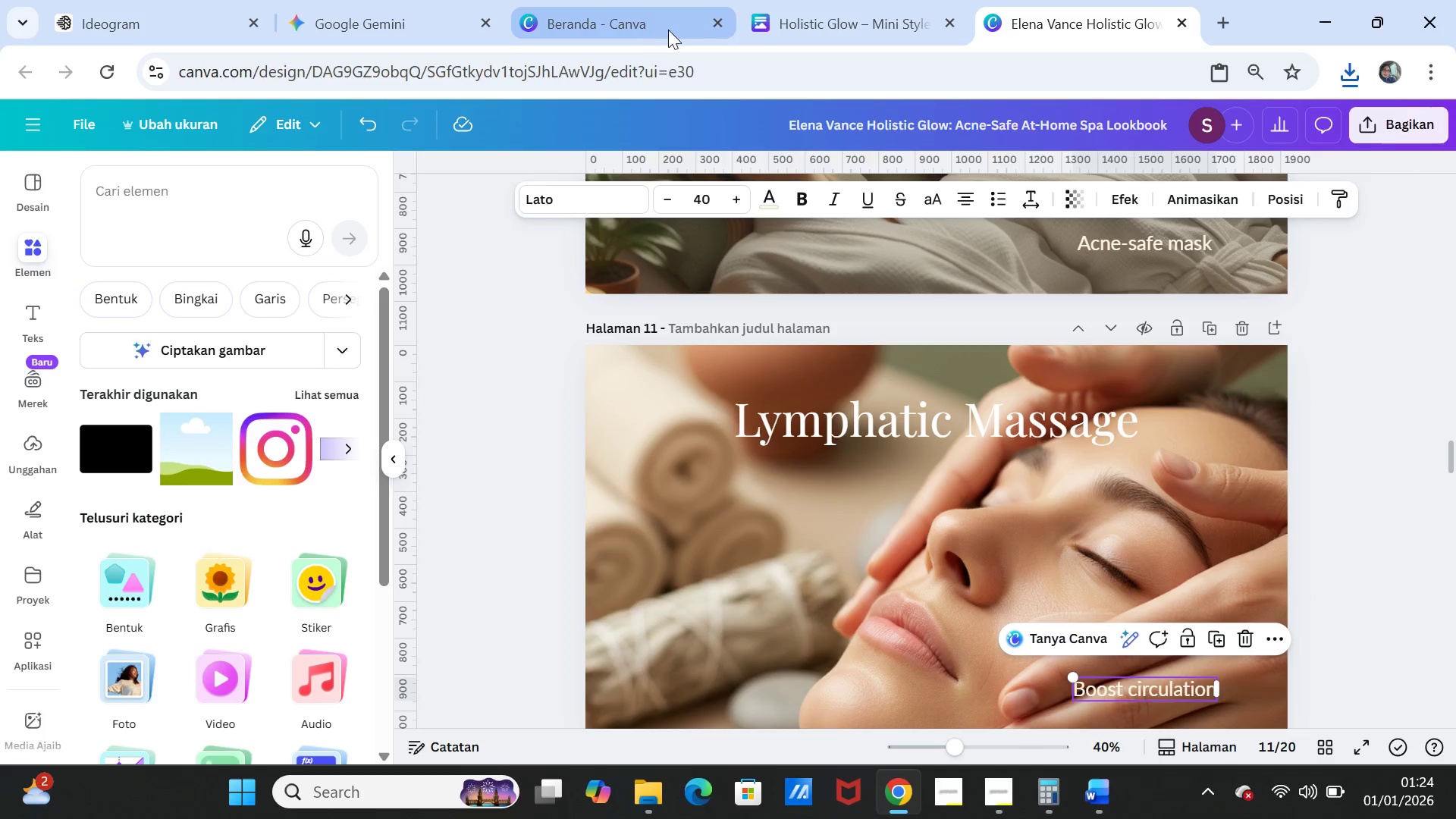 
left_click([780, 4])
 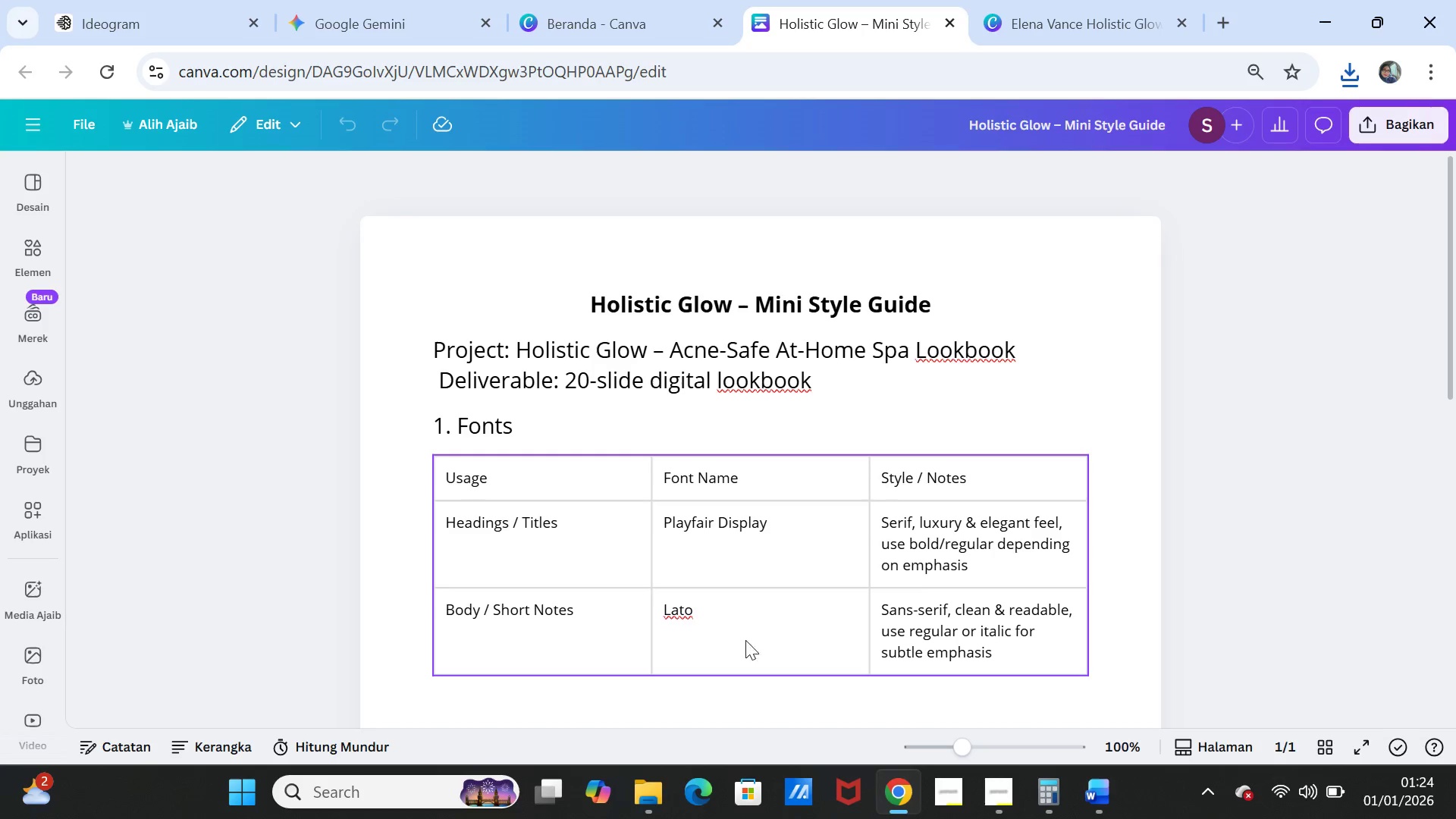 
scroll: coordinate [773, 643], scroll_direction: down, amount: 4.0
 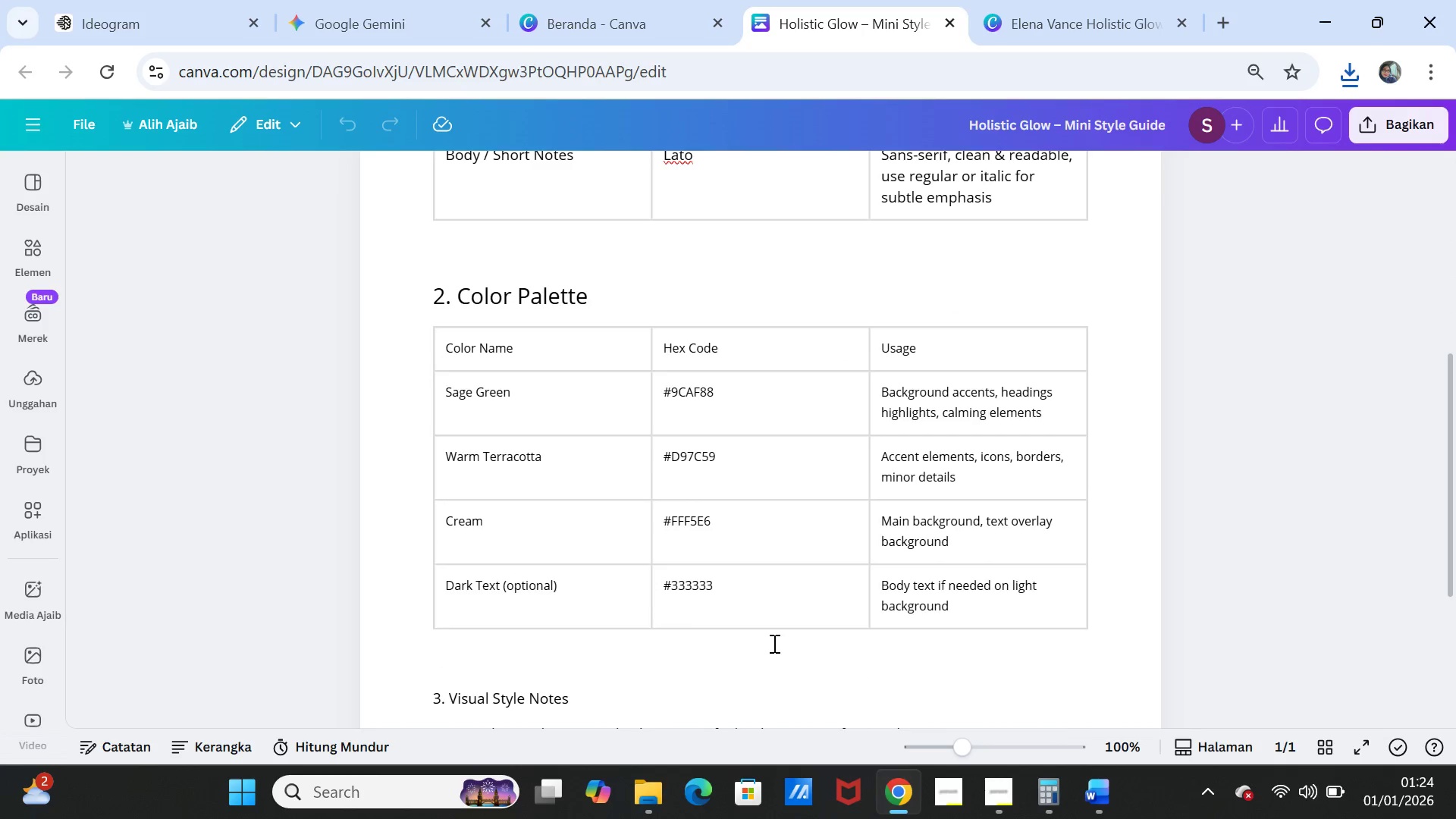 
scroll: coordinate [773, 643], scroll_direction: up, amount: 6.0
 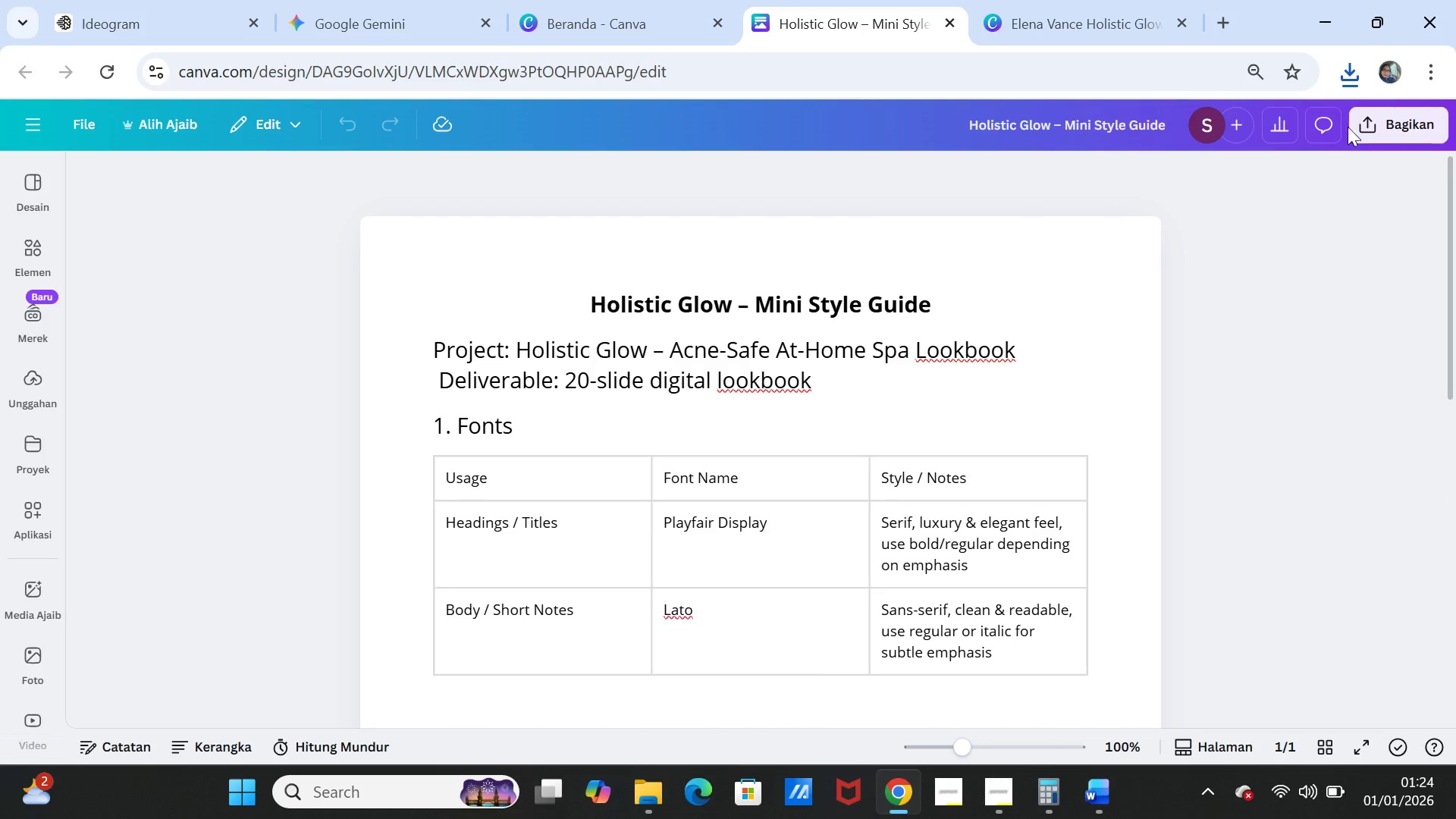 
left_click([1404, 127])
 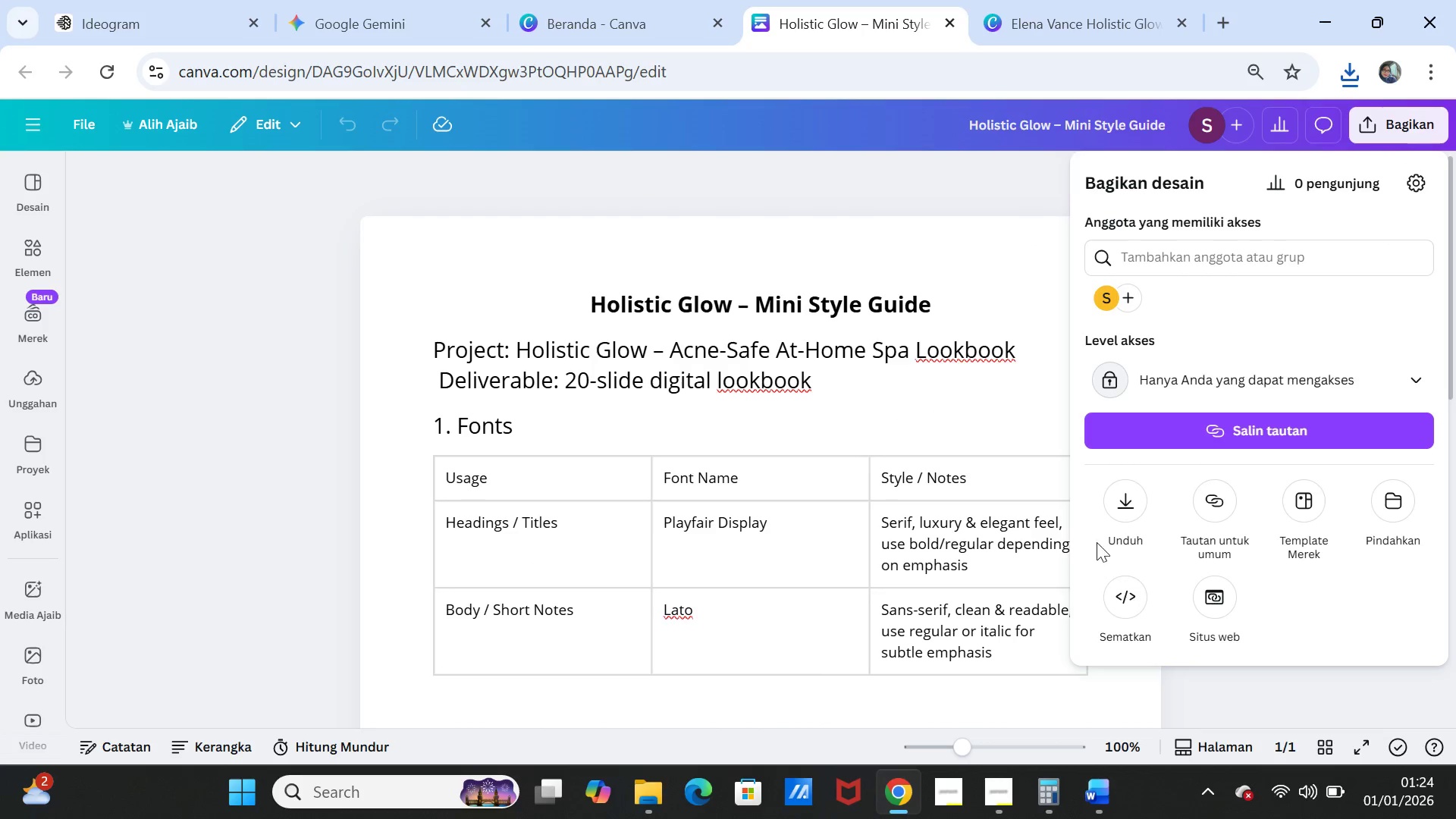 
left_click([1128, 522])
 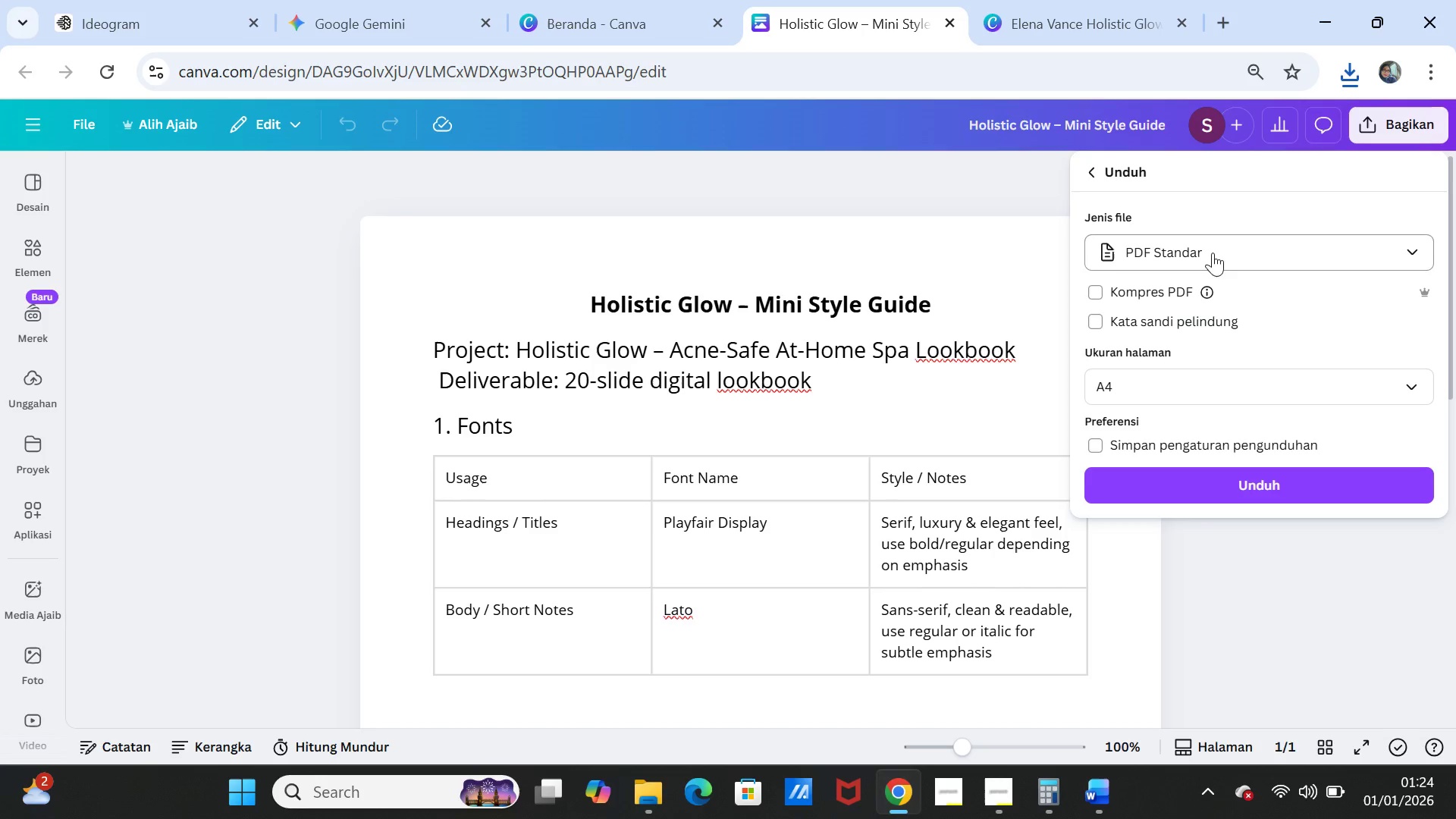 
left_click([1242, 480])
 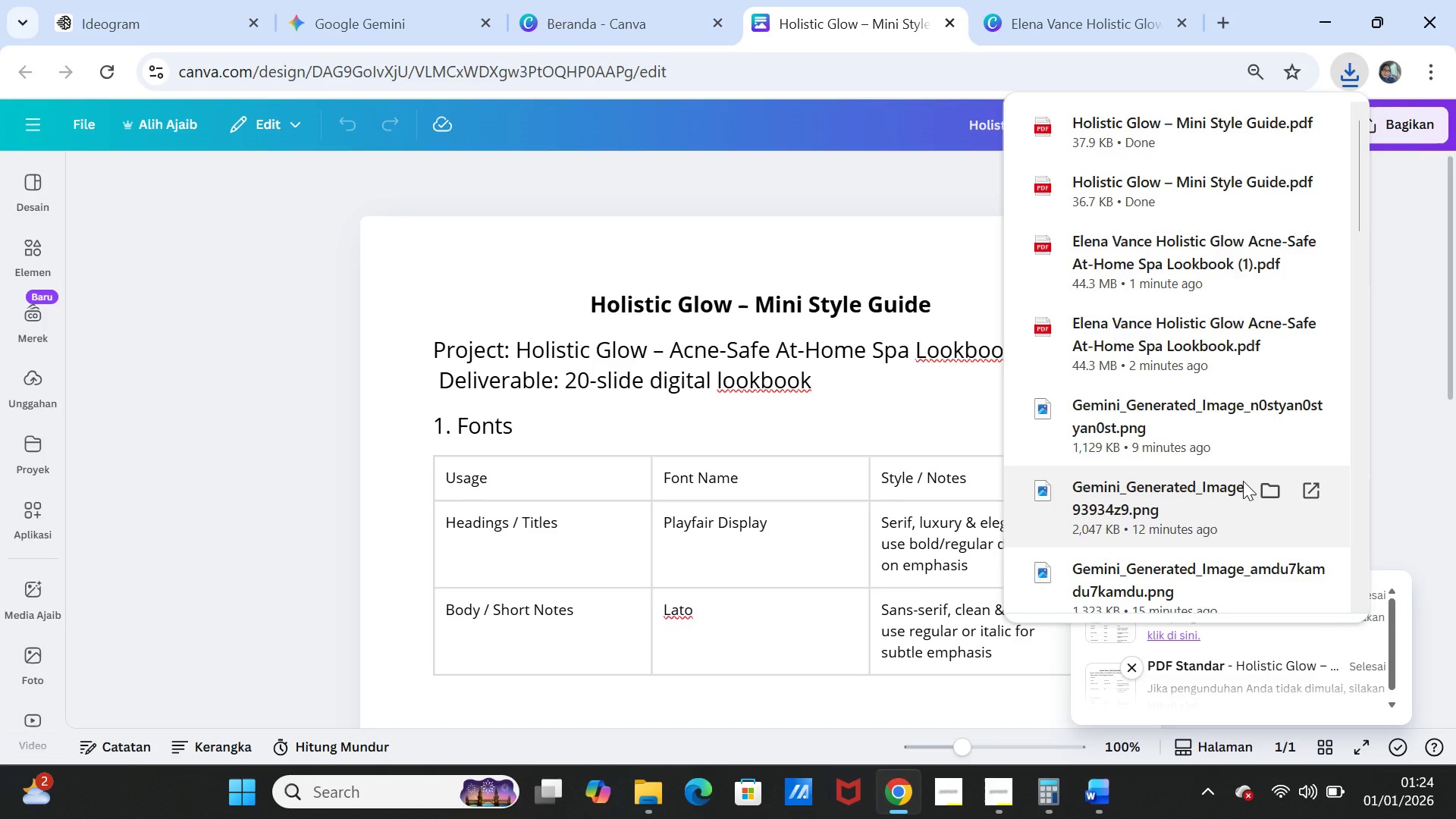 
wait(7.89)
 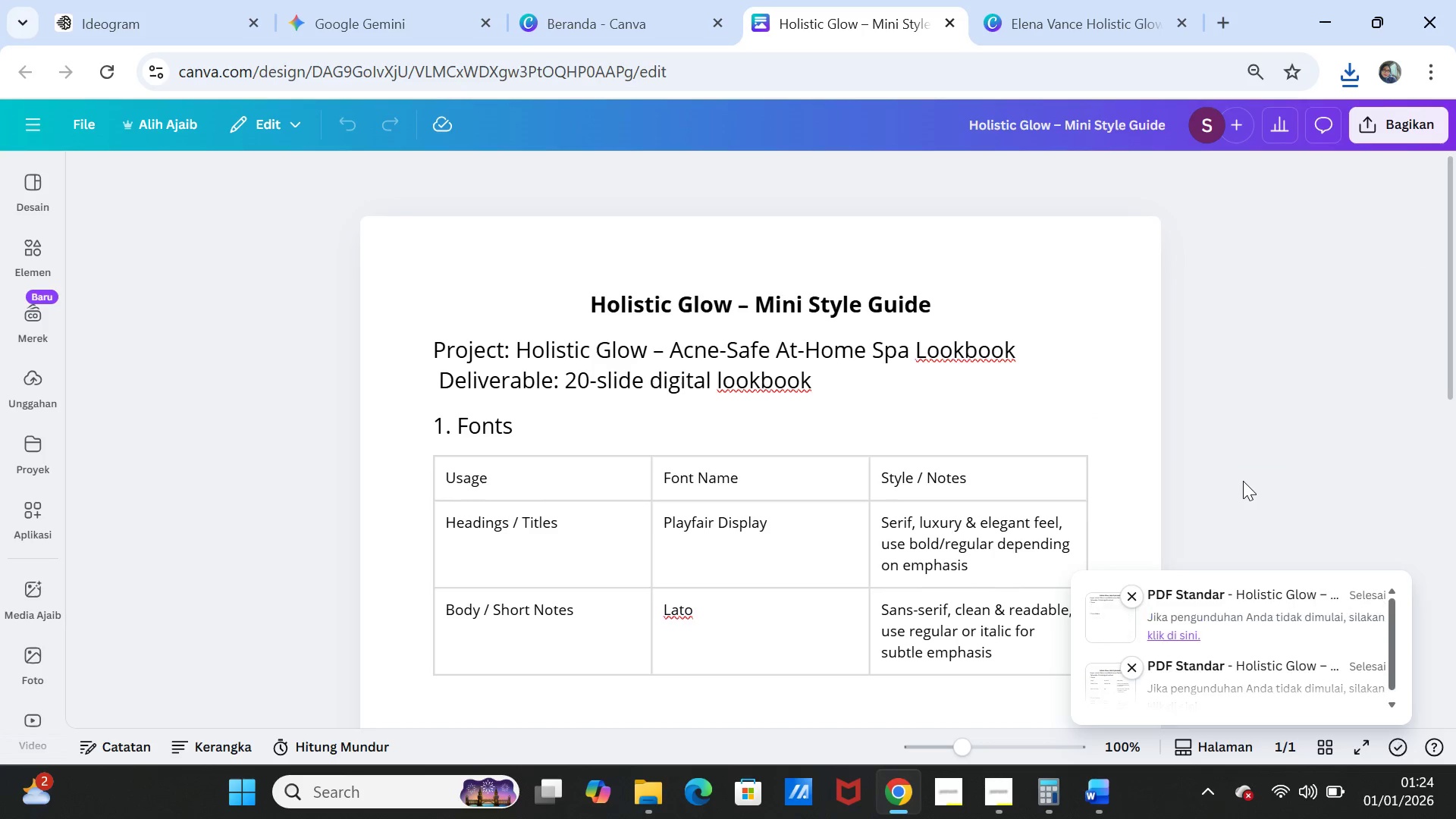 
left_click([654, 782])
 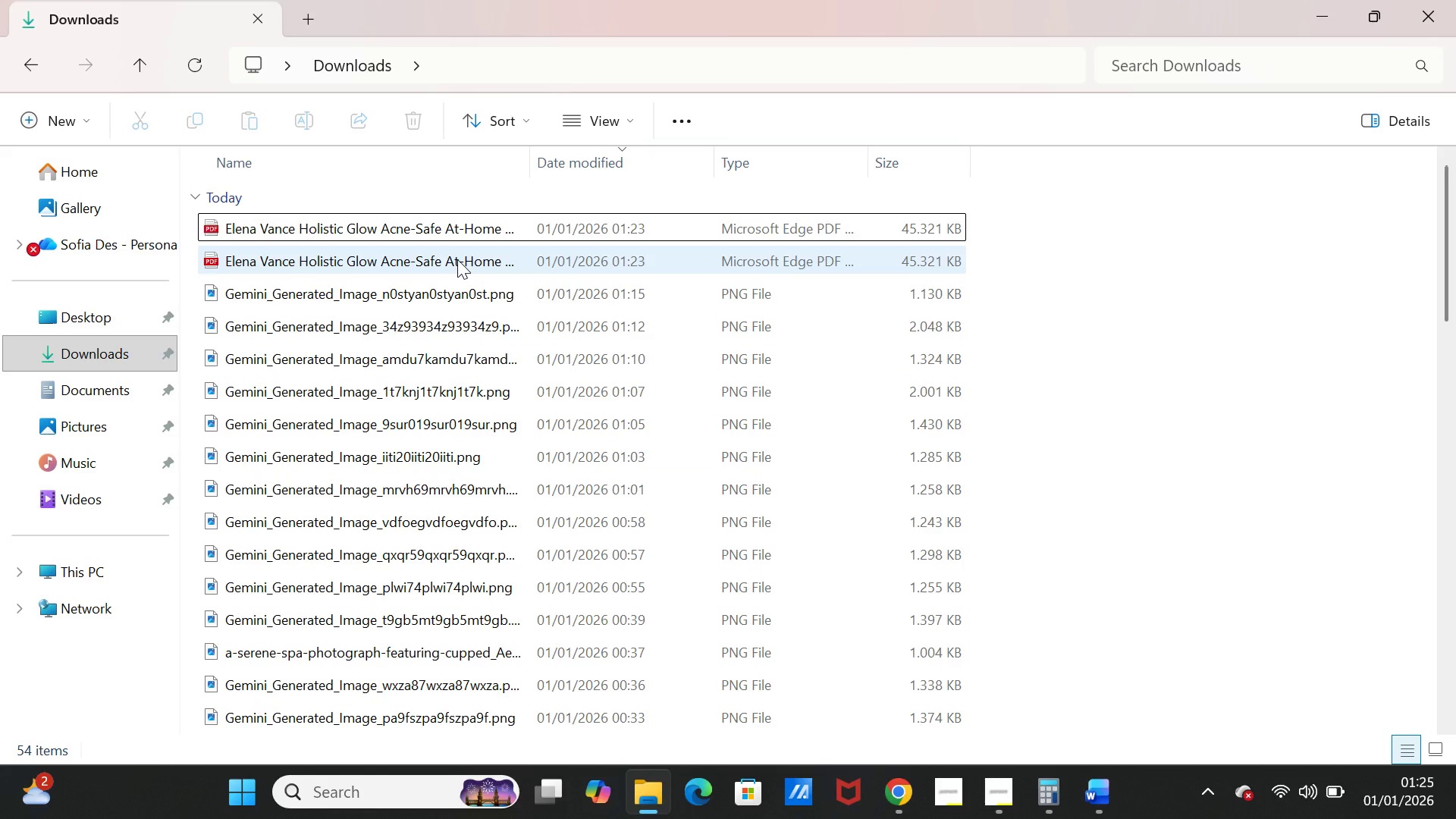 
double_click([457, 259])
 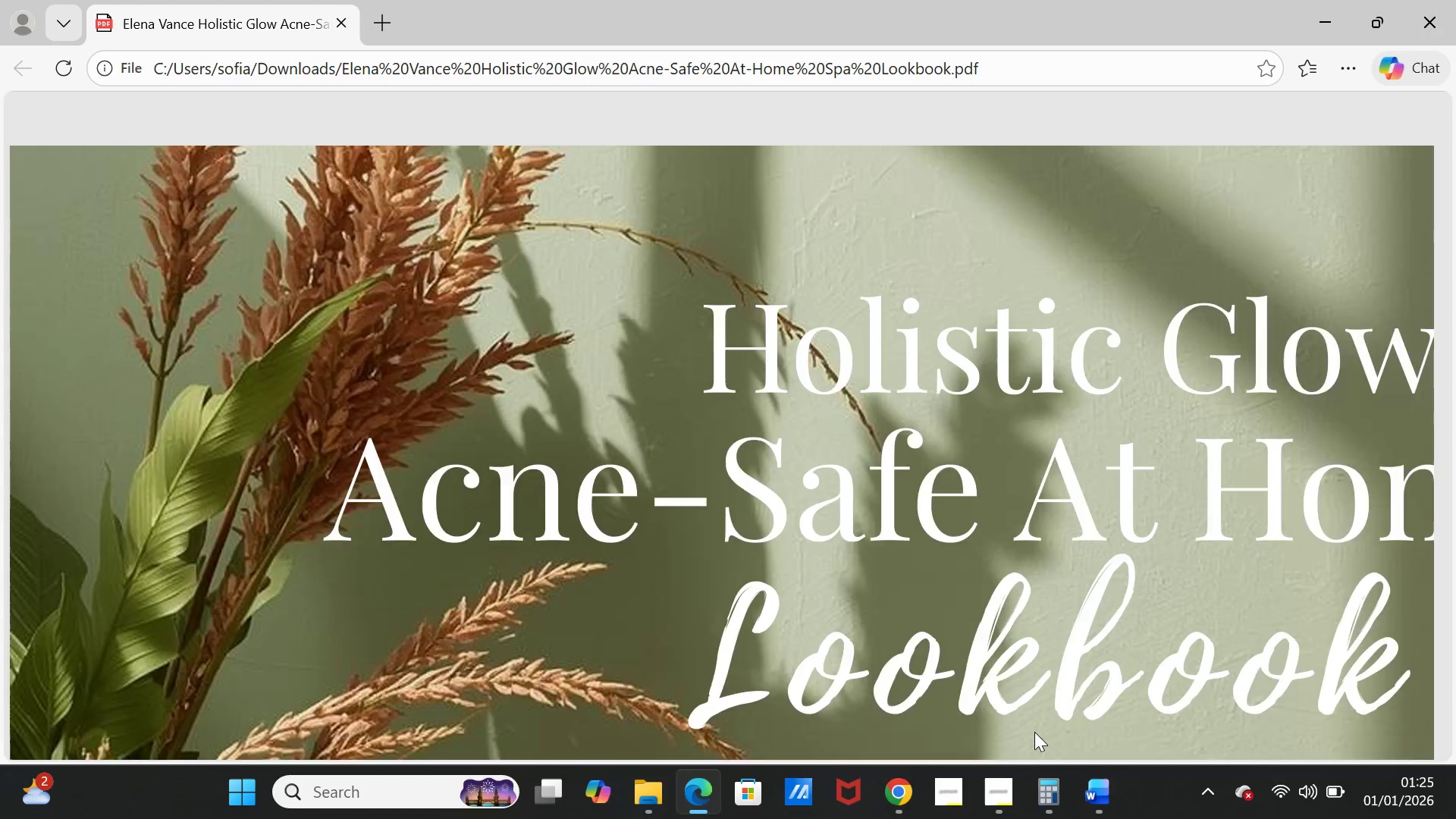 
wait(11.42)
 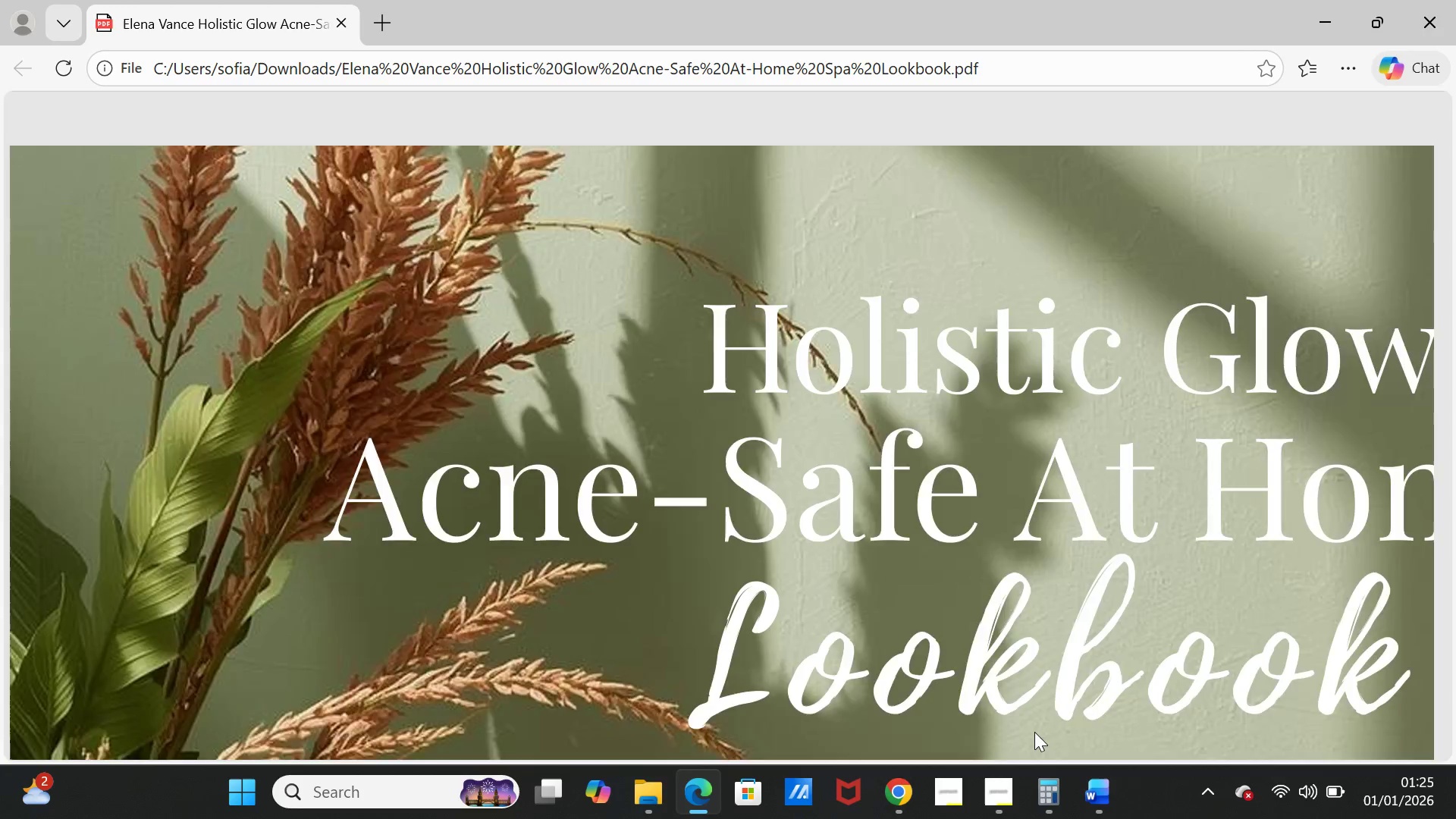 
double_click([646, 116])
 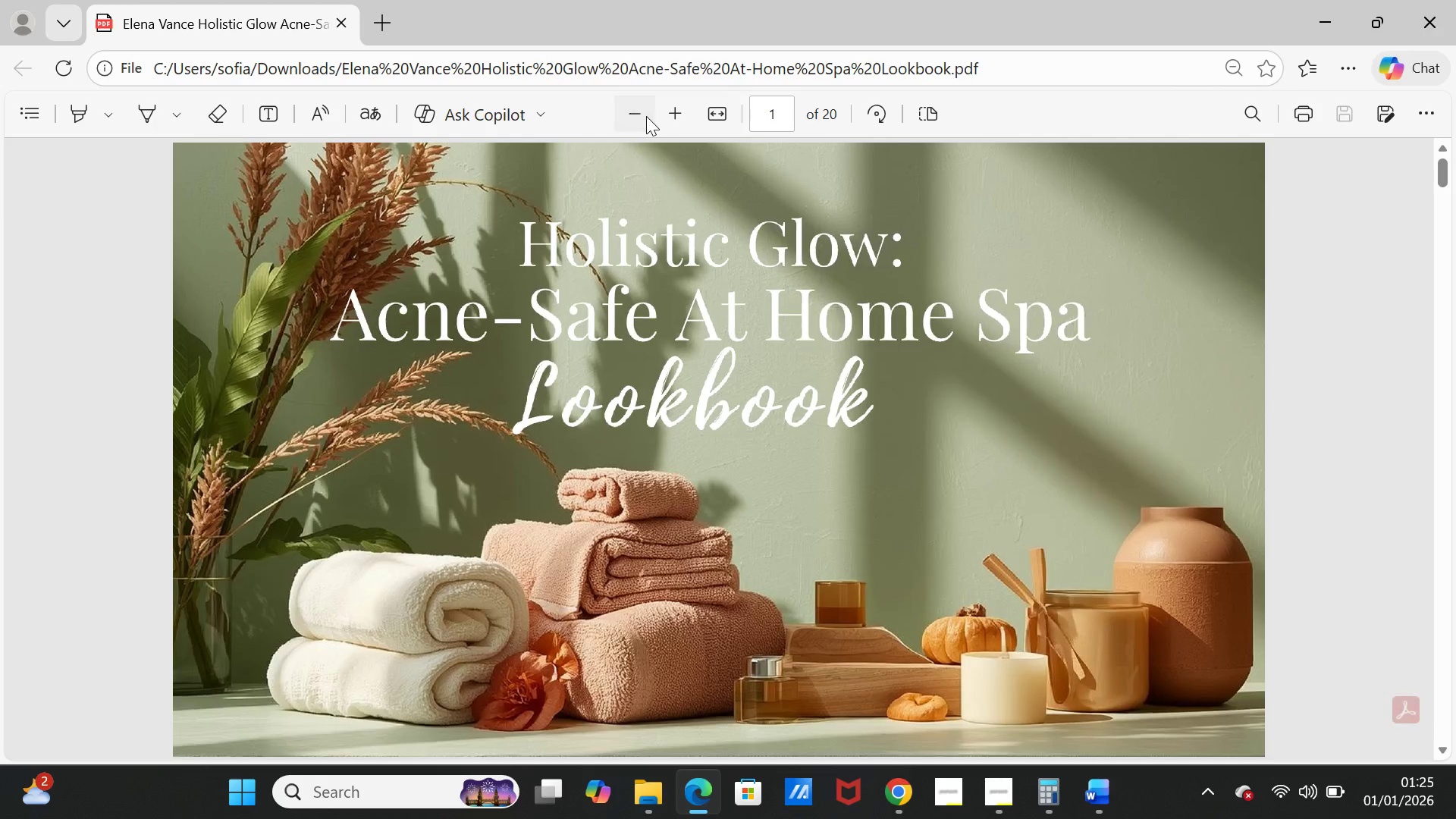 
triple_click([646, 116])
 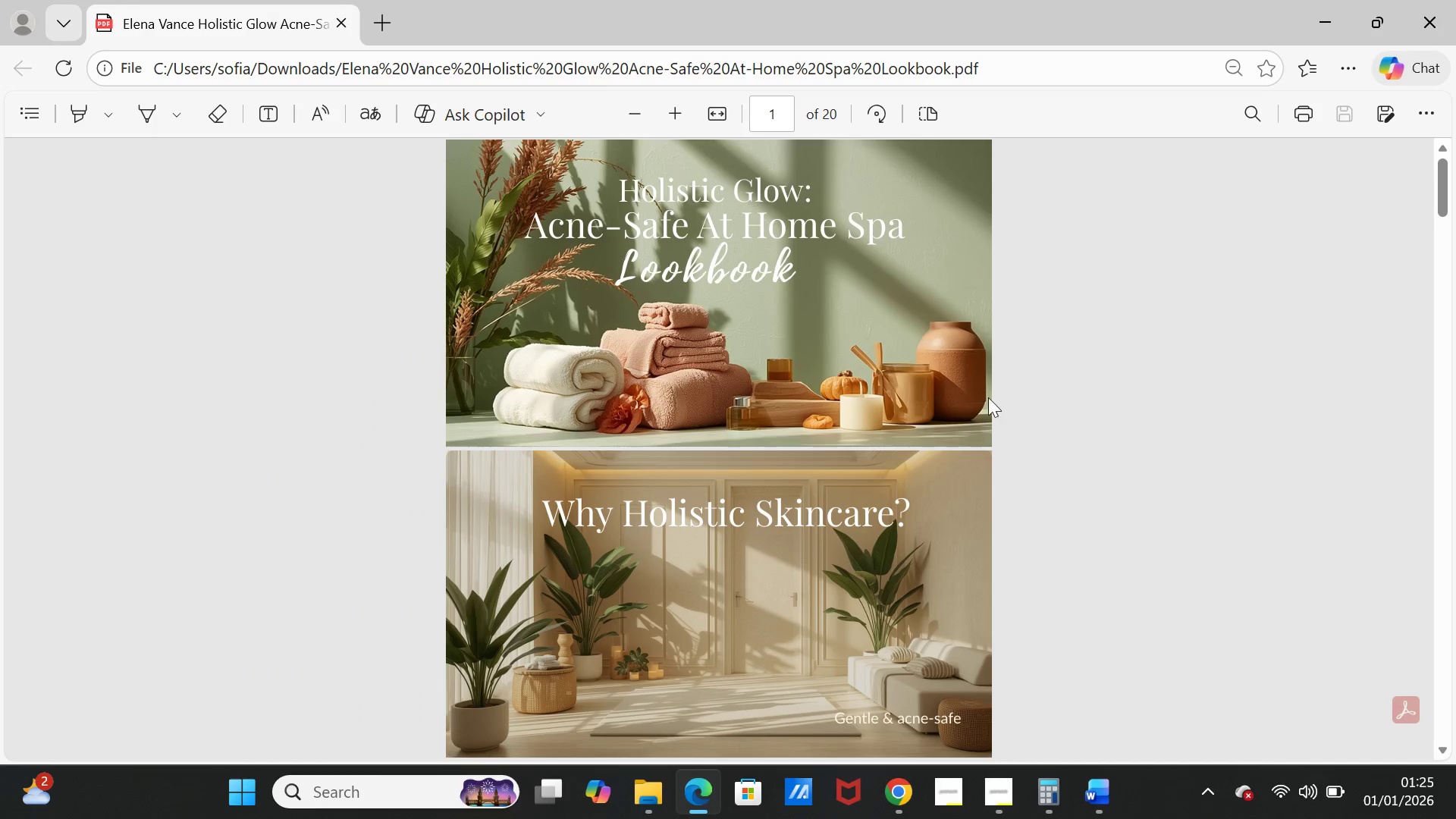 
scroll: coordinate [1008, 418], scroll_direction: up, amount: 3.0
 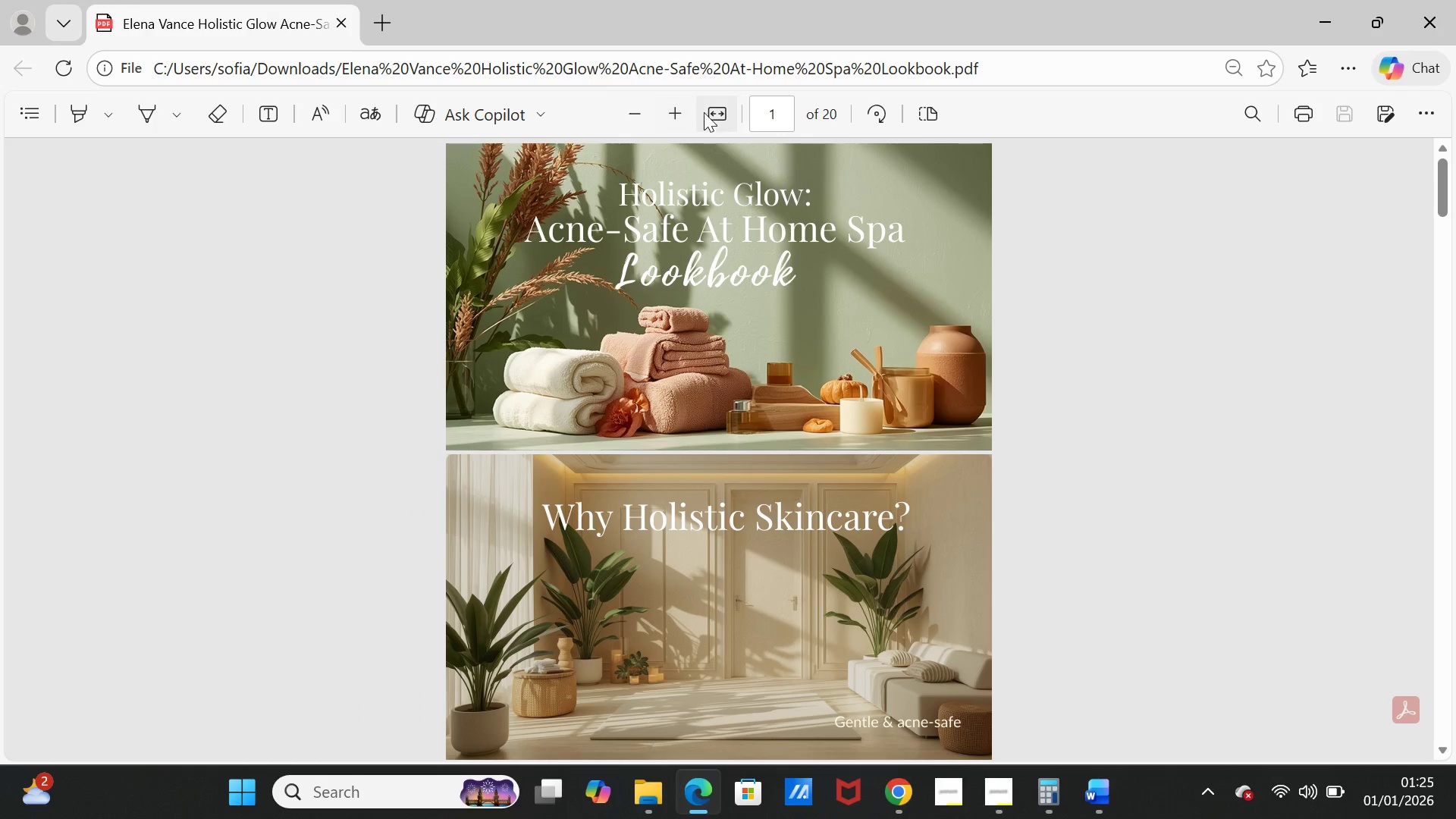 
double_click([683, 115])
 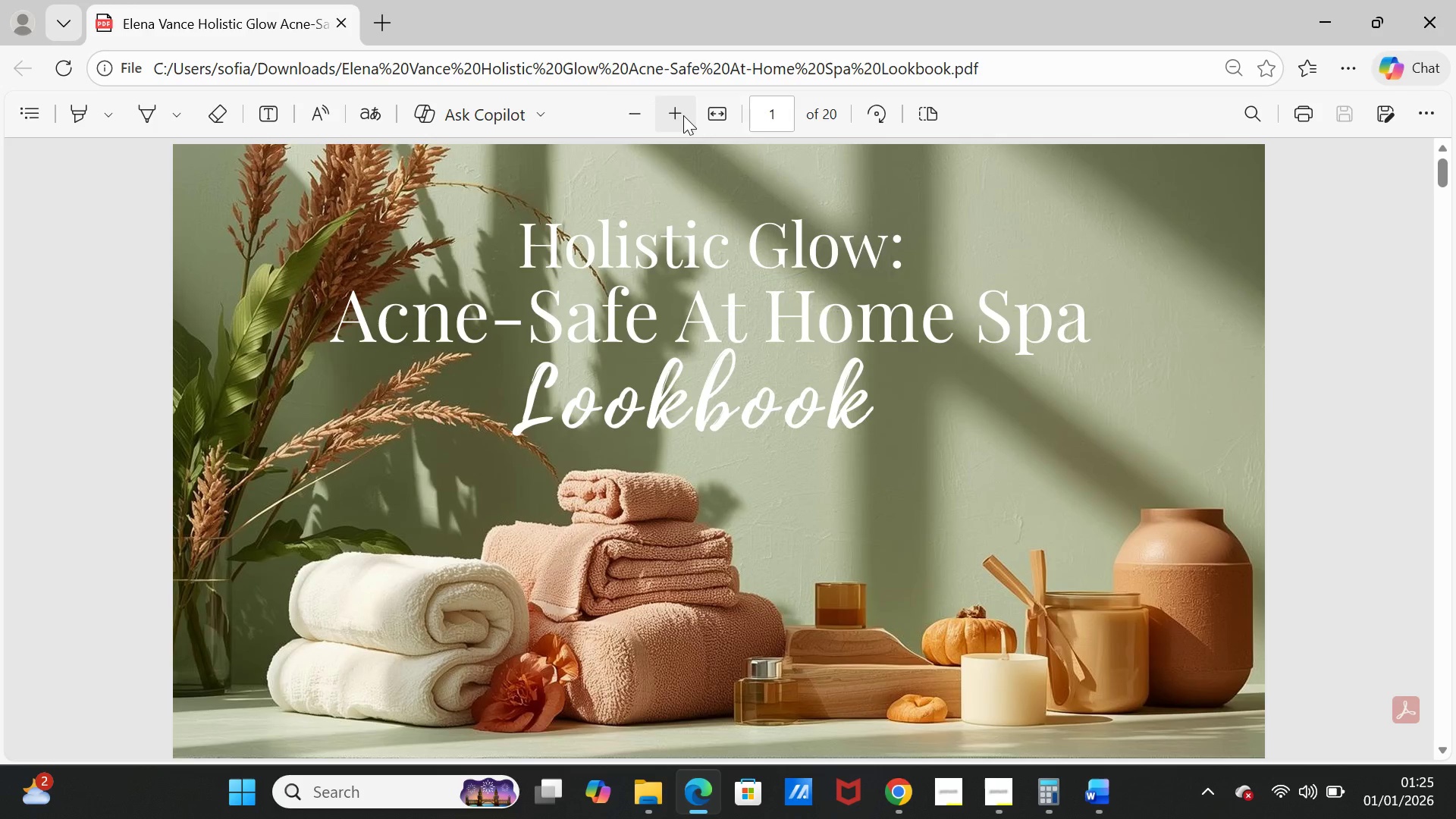 
triple_click([683, 115])
 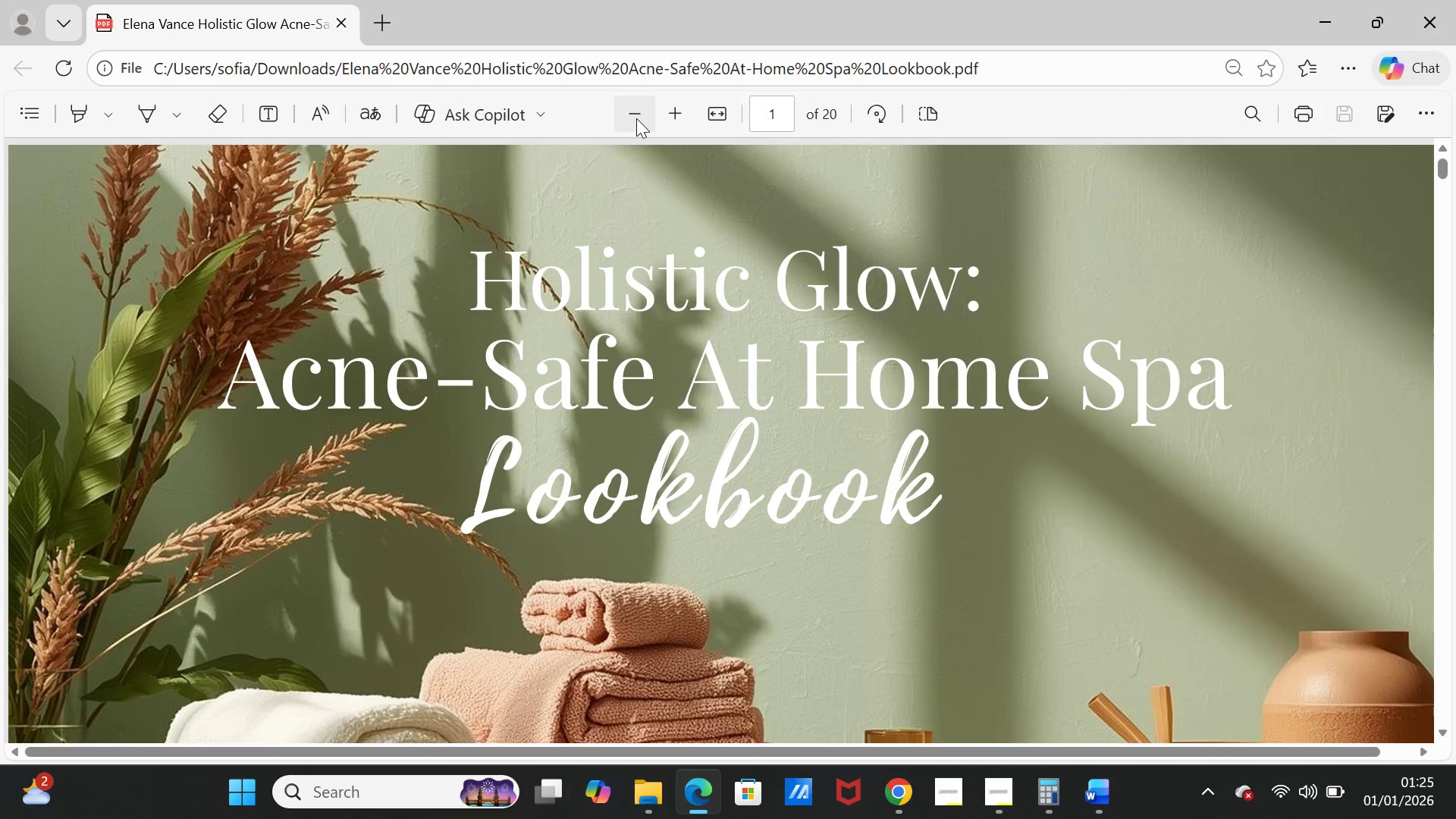 
left_click([636, 118])
 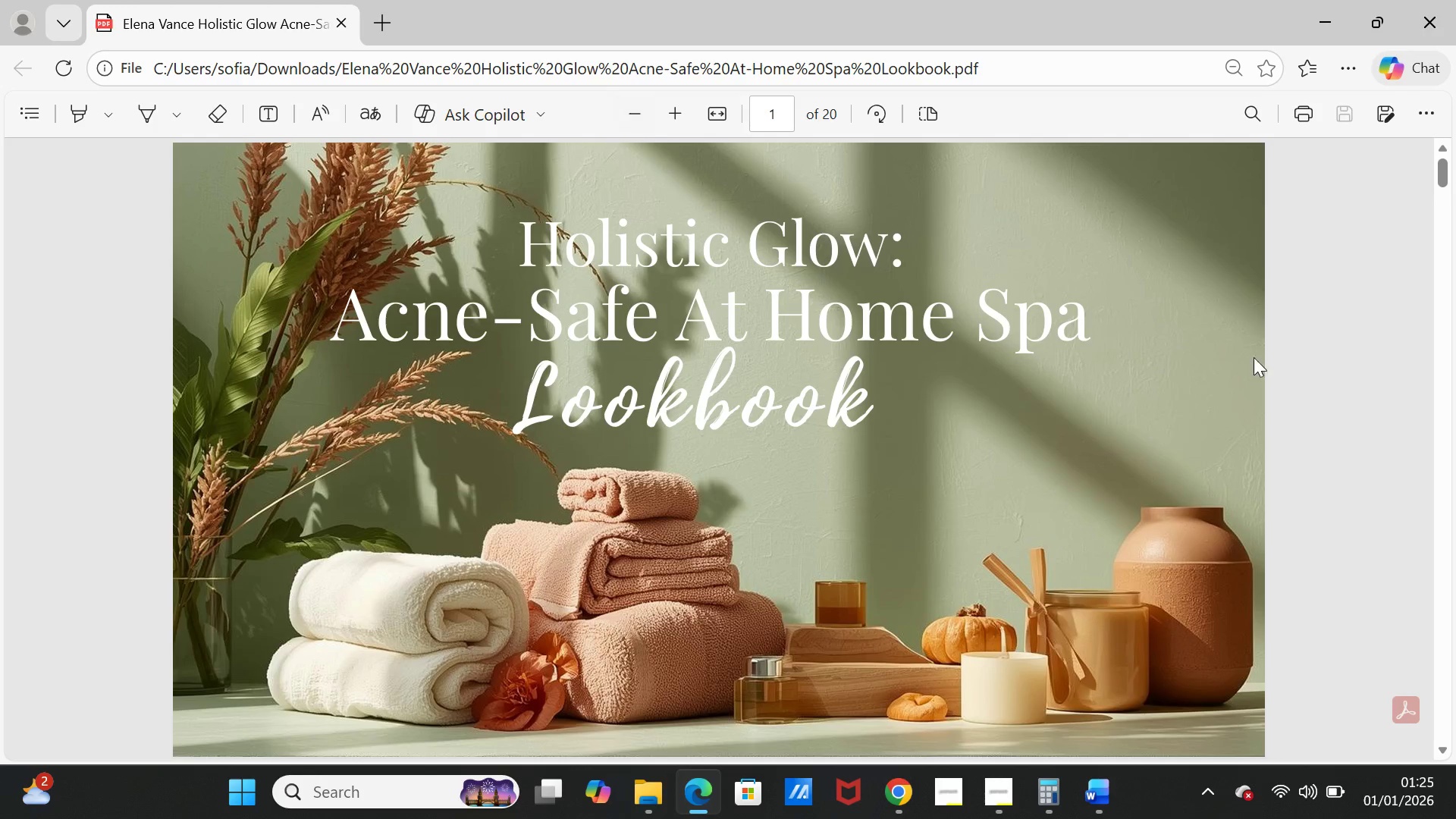 
scroll: coordinate [1264, 471], scroll_direction: down, amount: 6.0
 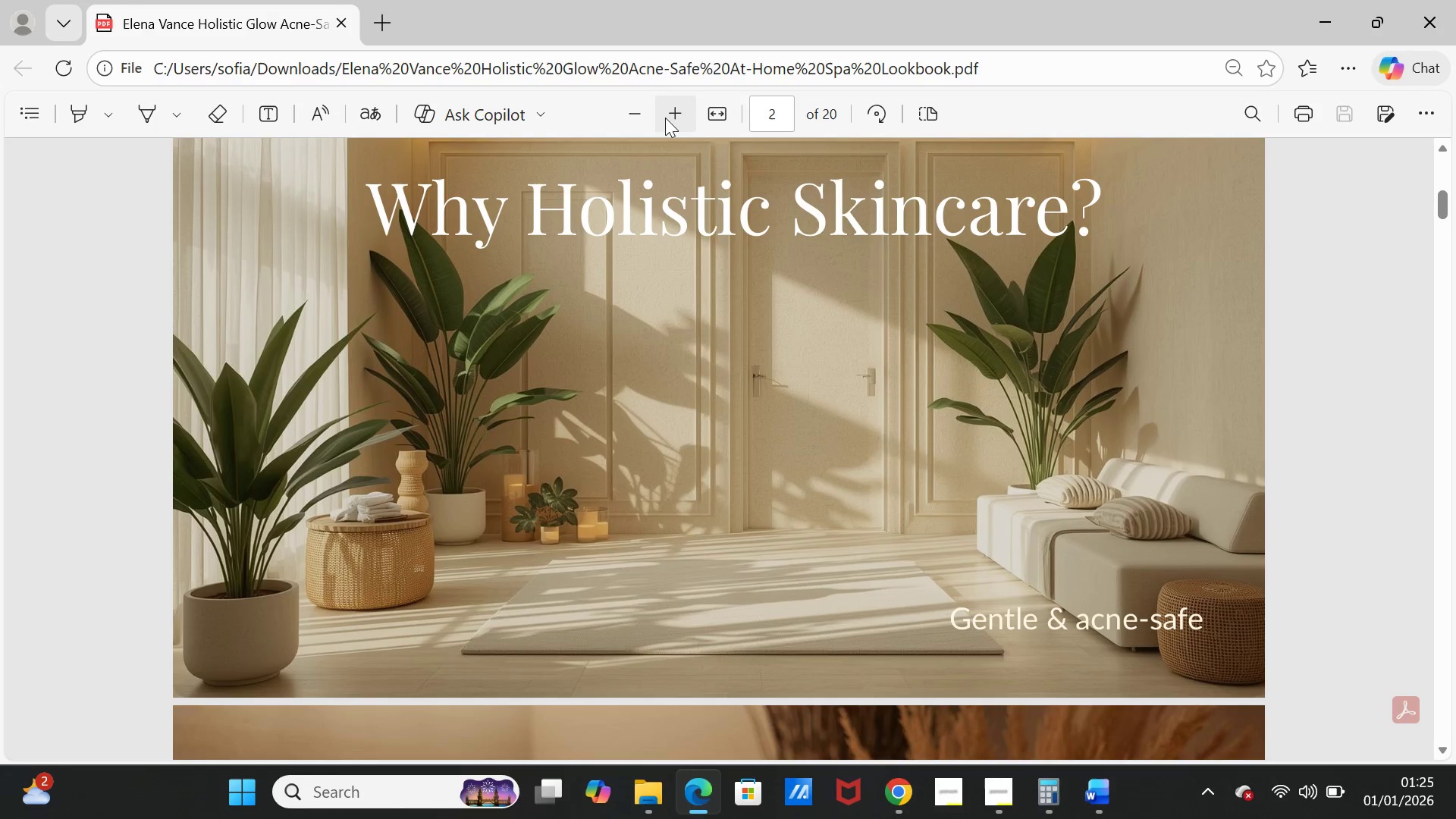 
left_click([681, 116])
 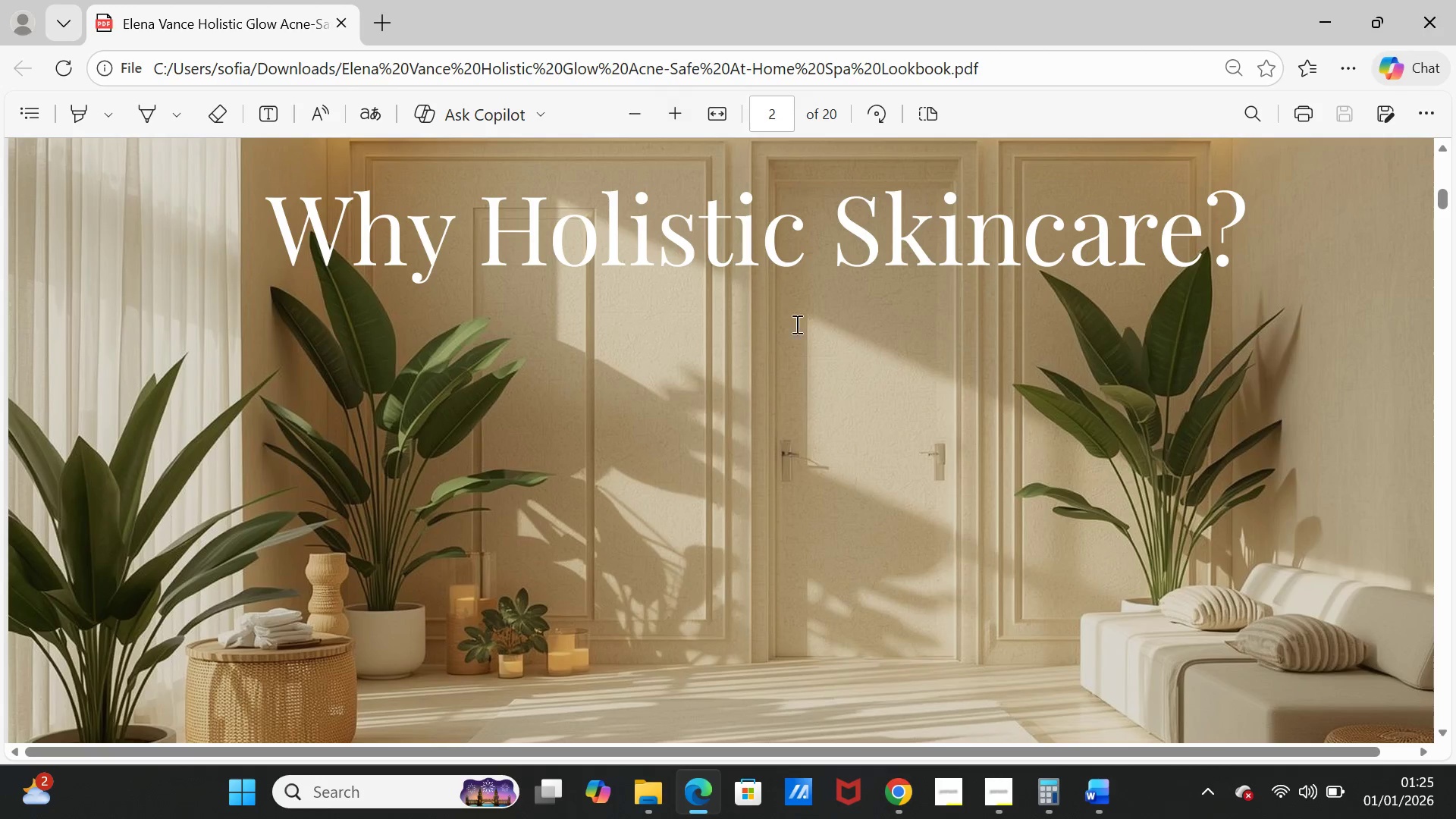 
scroll: coordinate [875, 442], scroll_direction: down, amount: 2.0
 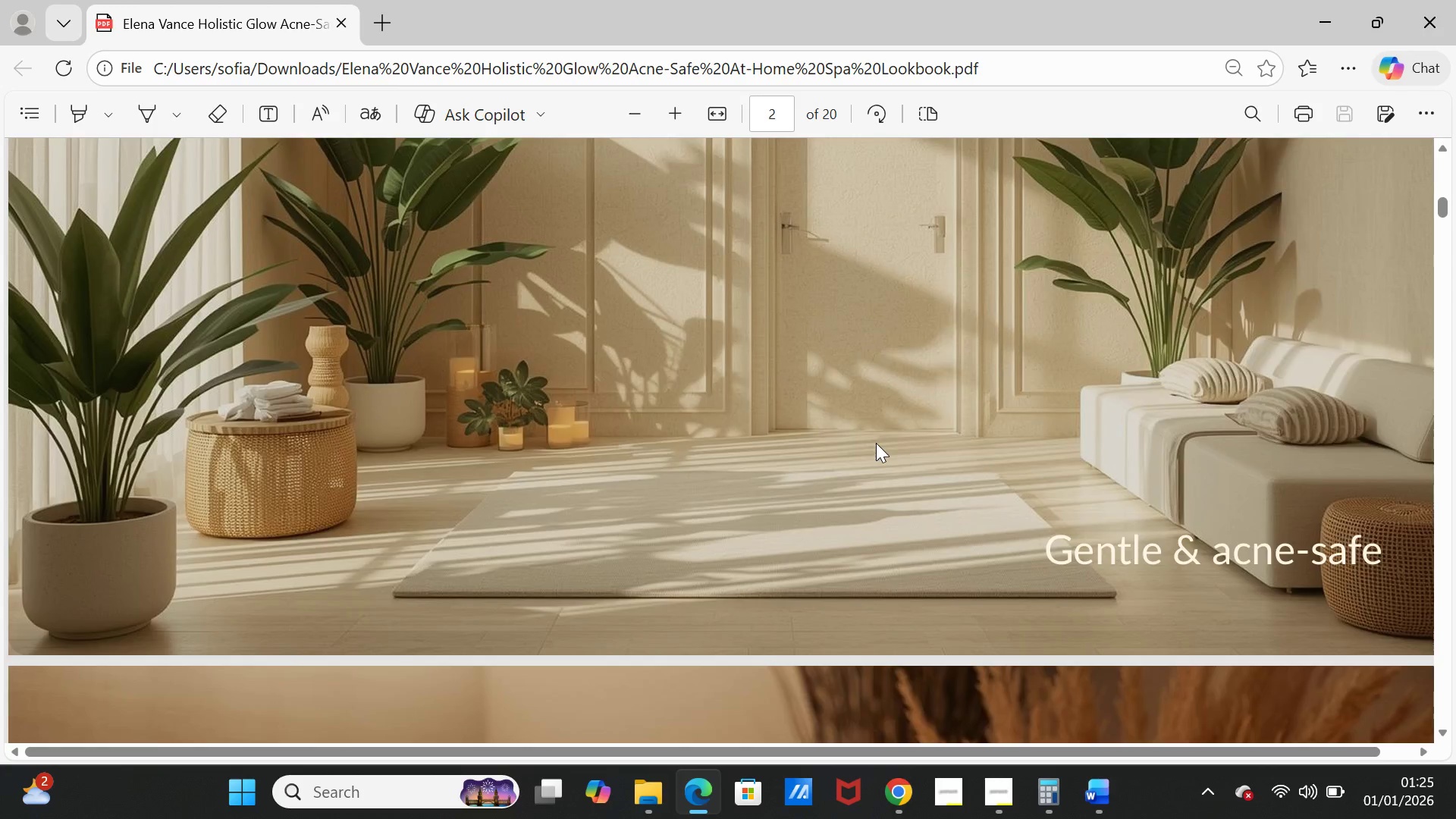 
scroll: coordinate [876, 443], scroll_direction: up, amount: 9.0
 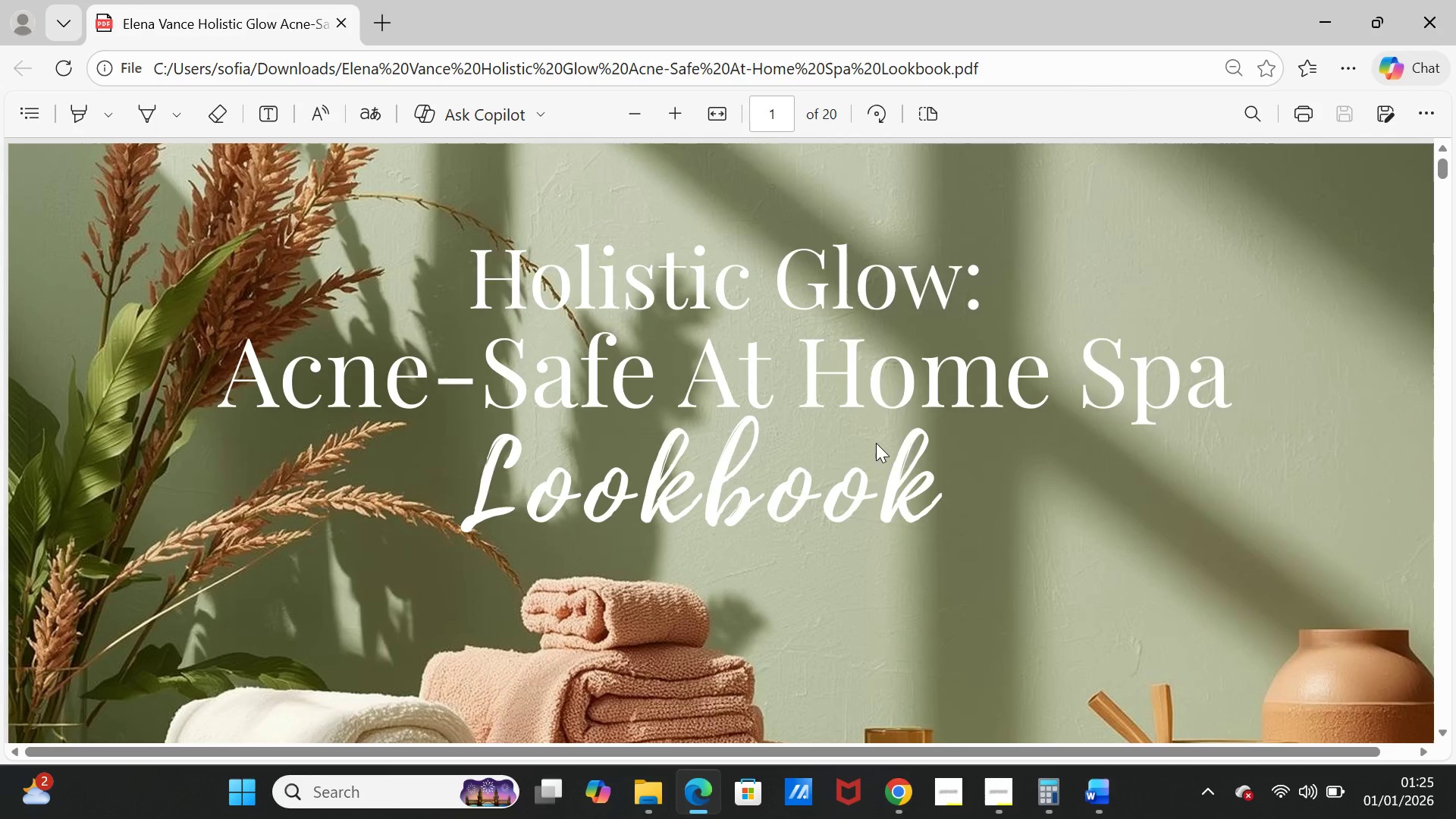 
scroll: coordinate [876, 443], scroll_direction: down, amount: 6.0
 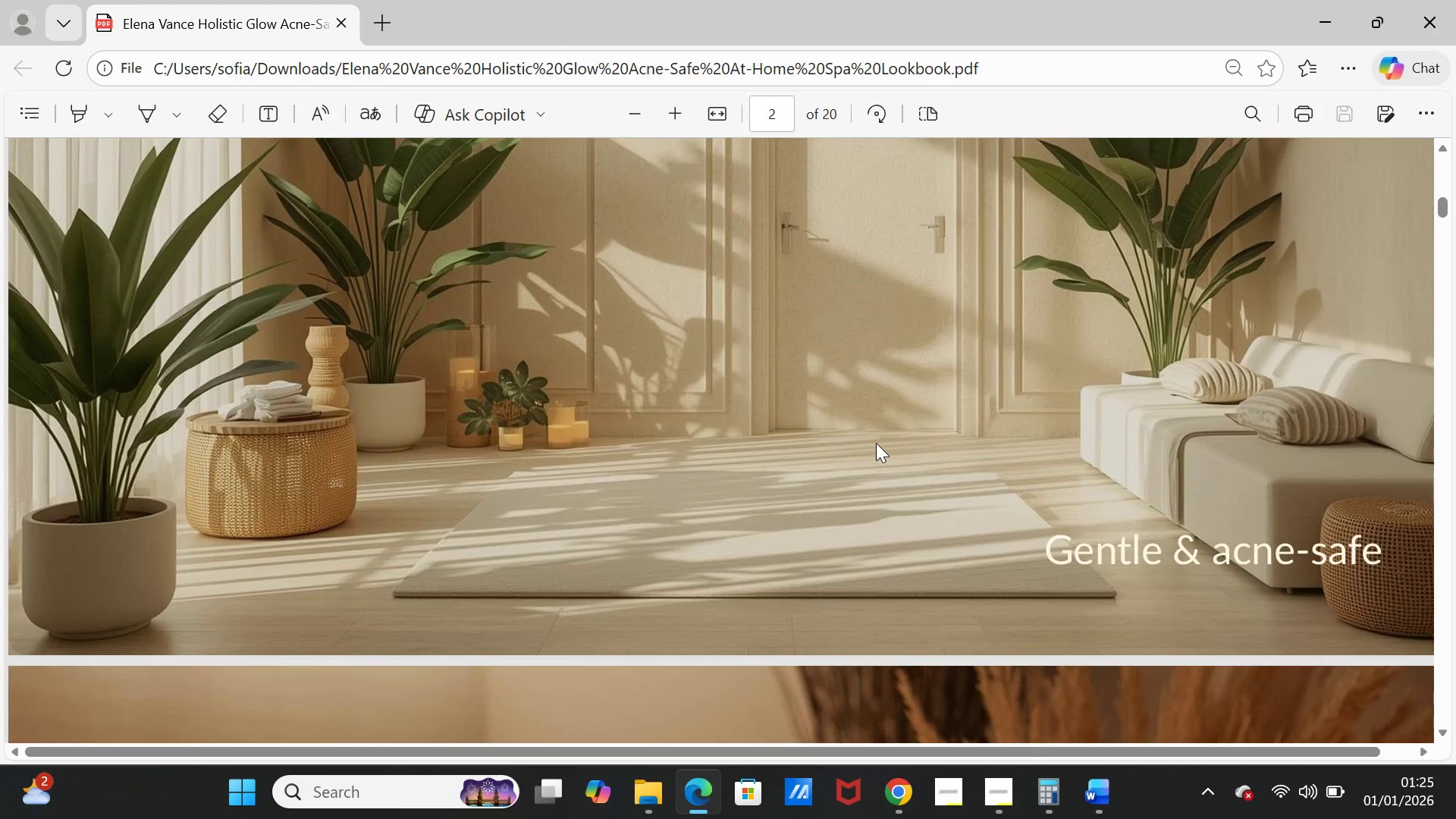 
scroll: coordinate [876, 443], scroll_direction: up, amount: 2.0
 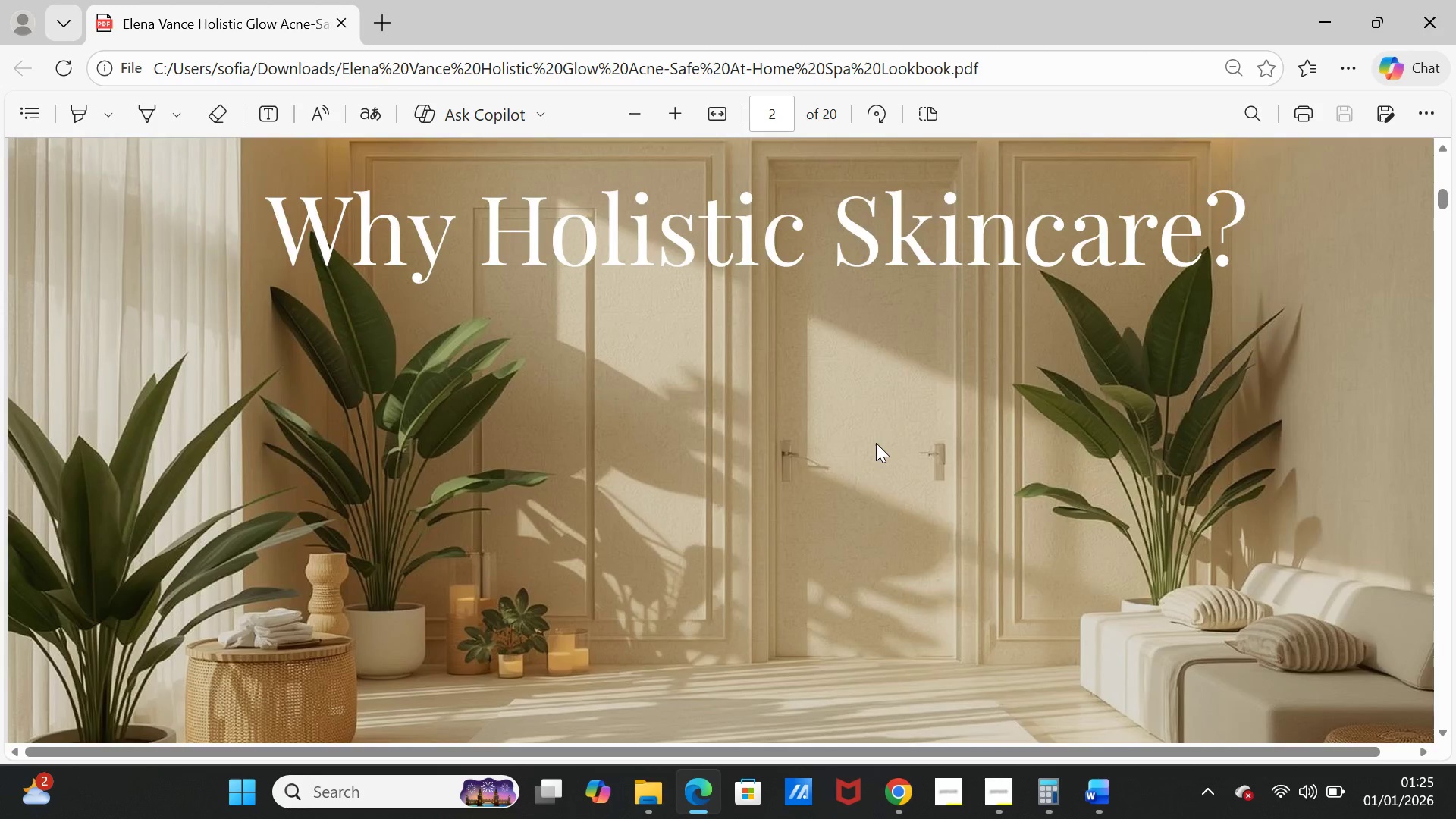 
scroll: coordinate [876, 443], scroll_direction: down, amount: 15.0
 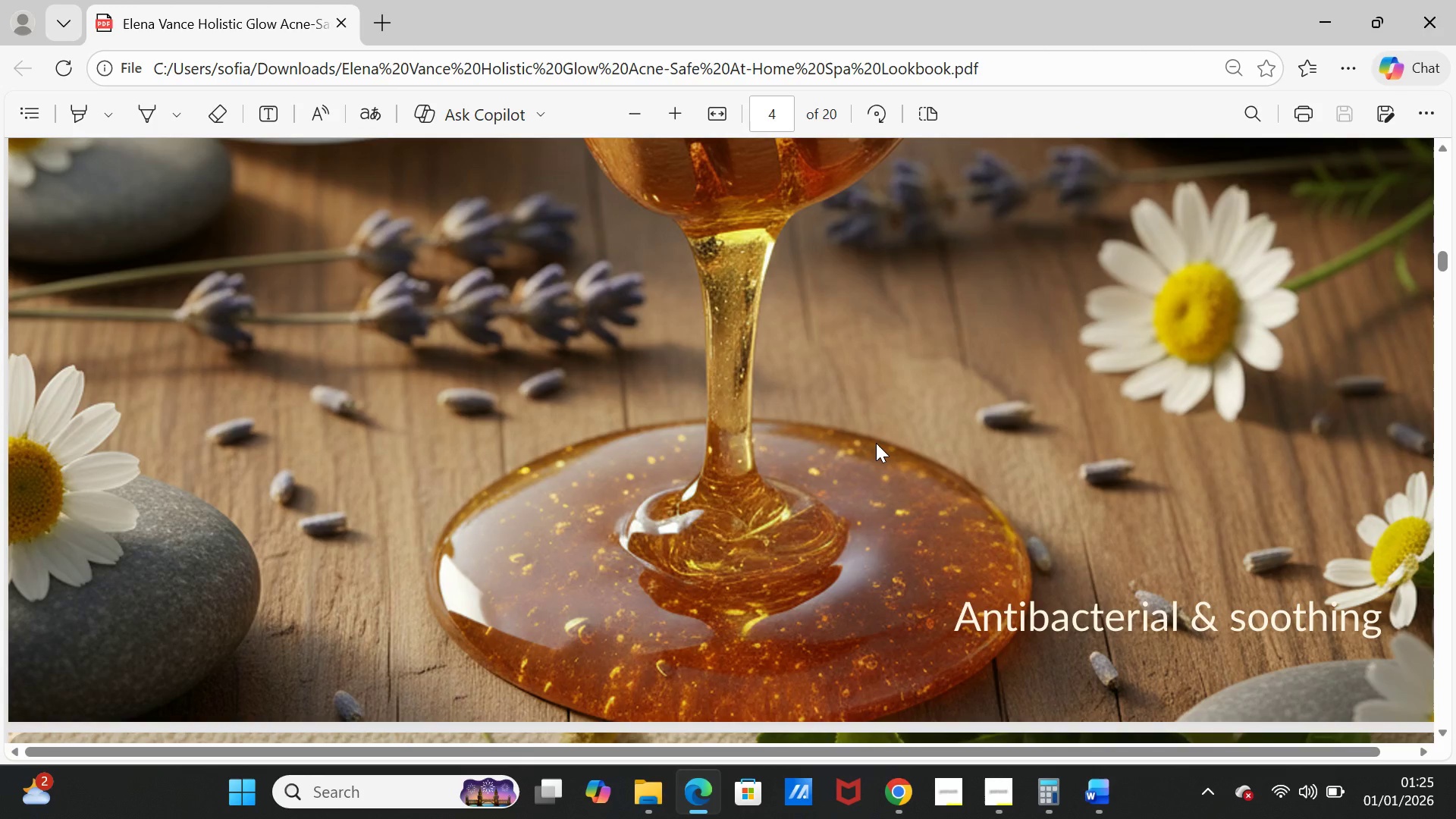 
scroll: coordinate [877, 438], scroll_direction: down, amount: 26.0
 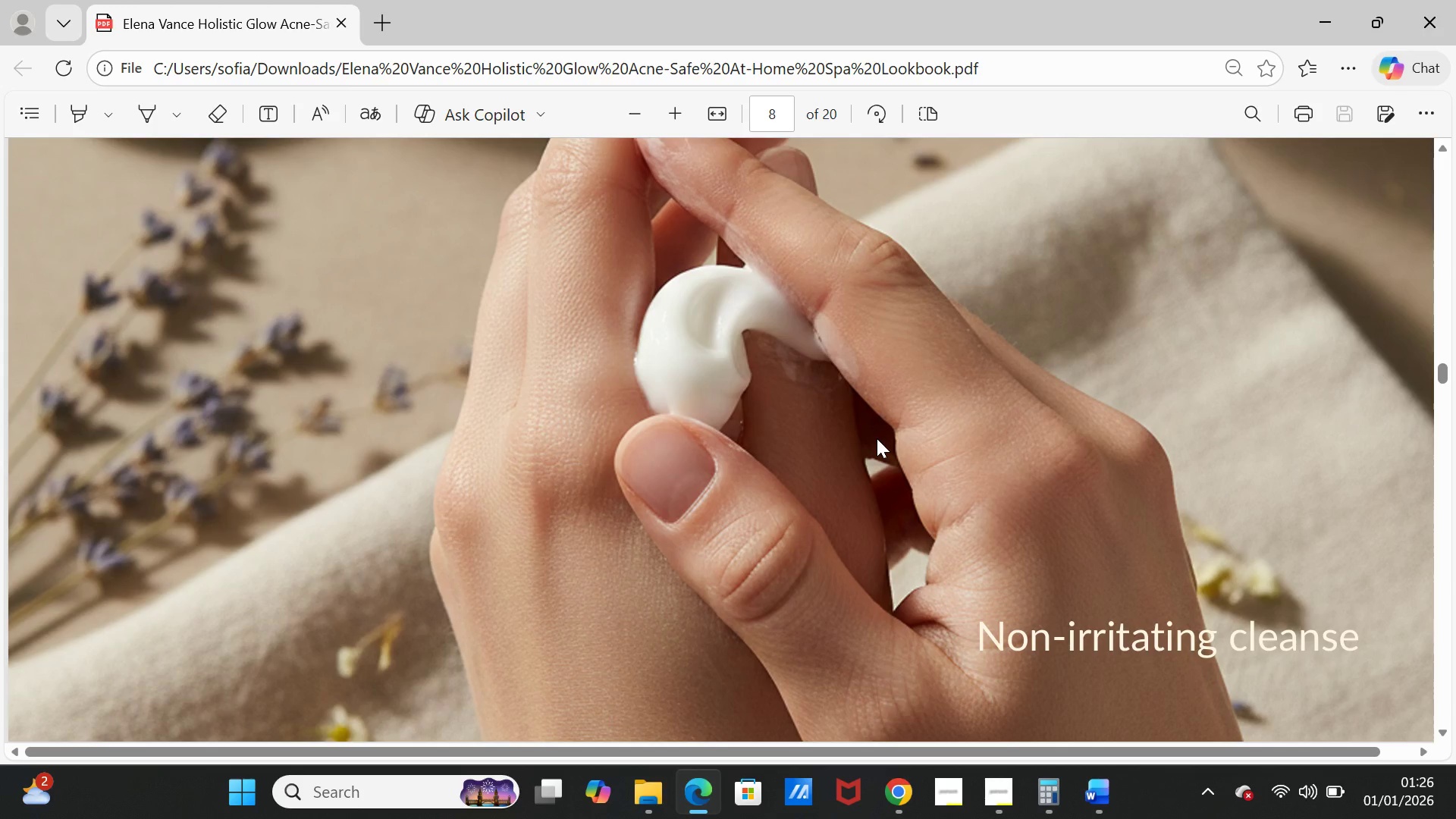 
scroll: coordinate [884, 459], scroll_direction: down, amount: 21.0
 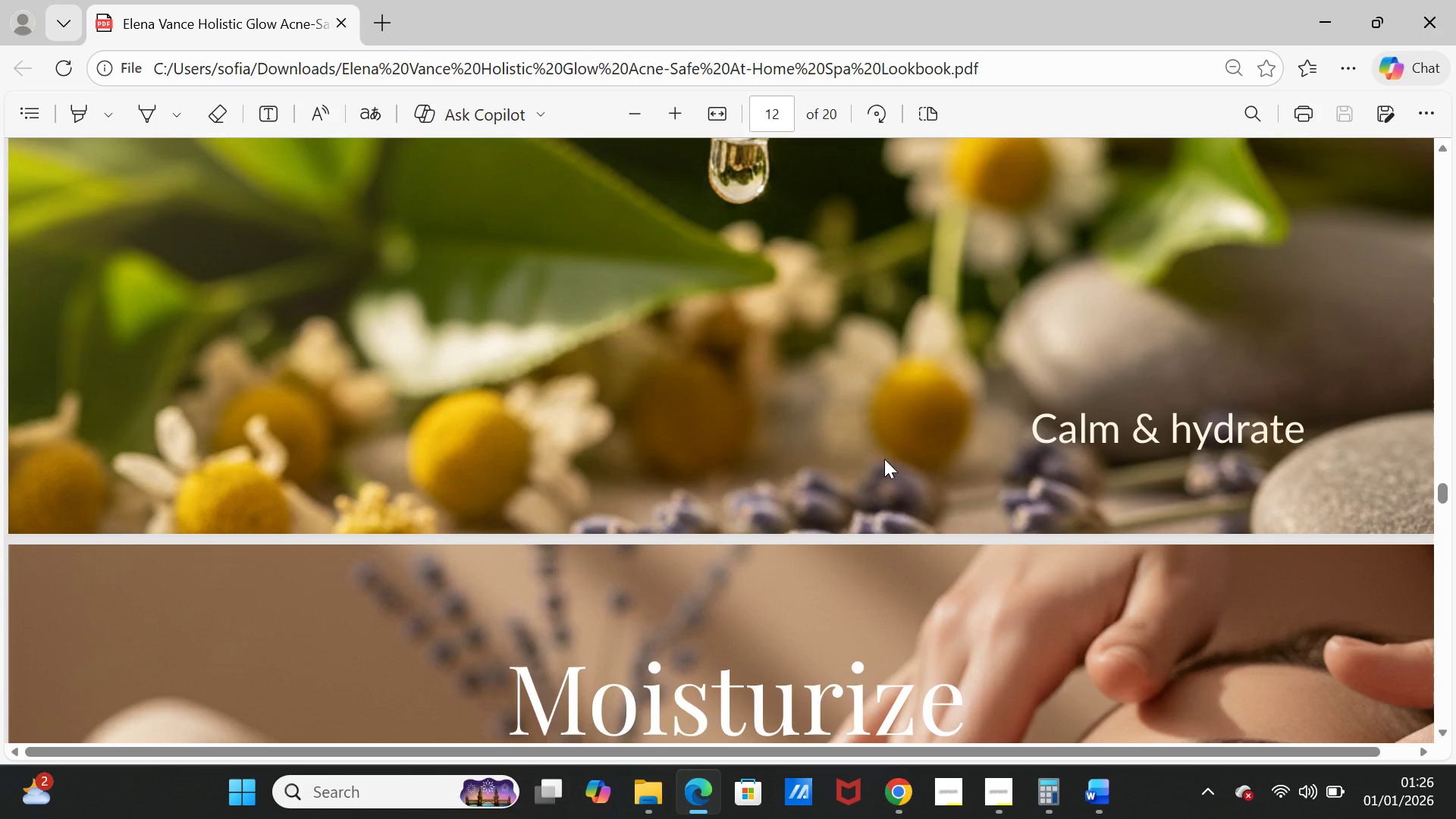 
scroll: coordinate [884, 459], scroll_direction: up, amount: 2.0
 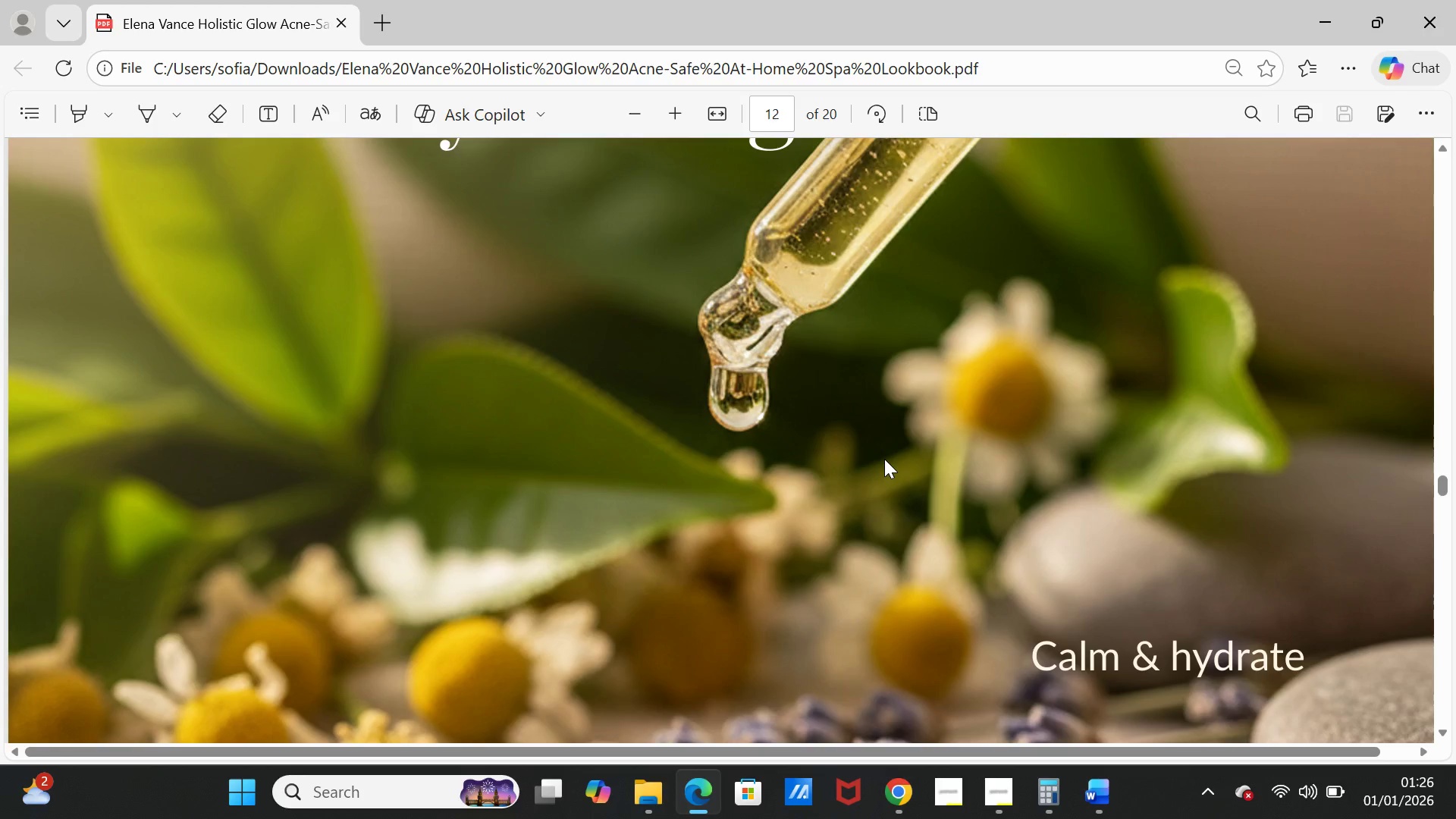 
scroll: coordinate [884, 459], scroll_direction: down, amount: 14.0
 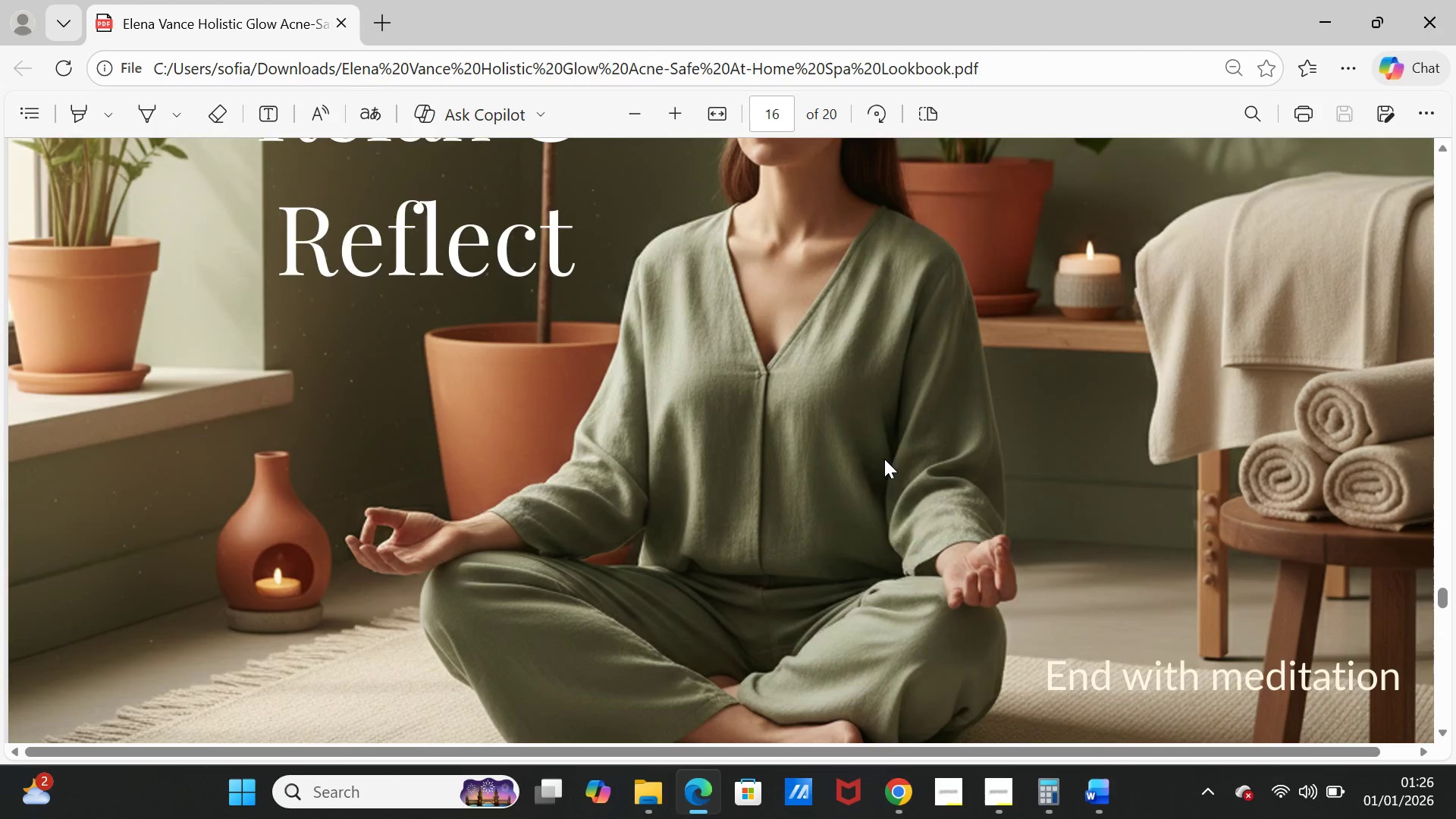 
scroll: coordinate [884, 459], scroll_direction: up, amount: 1.0
 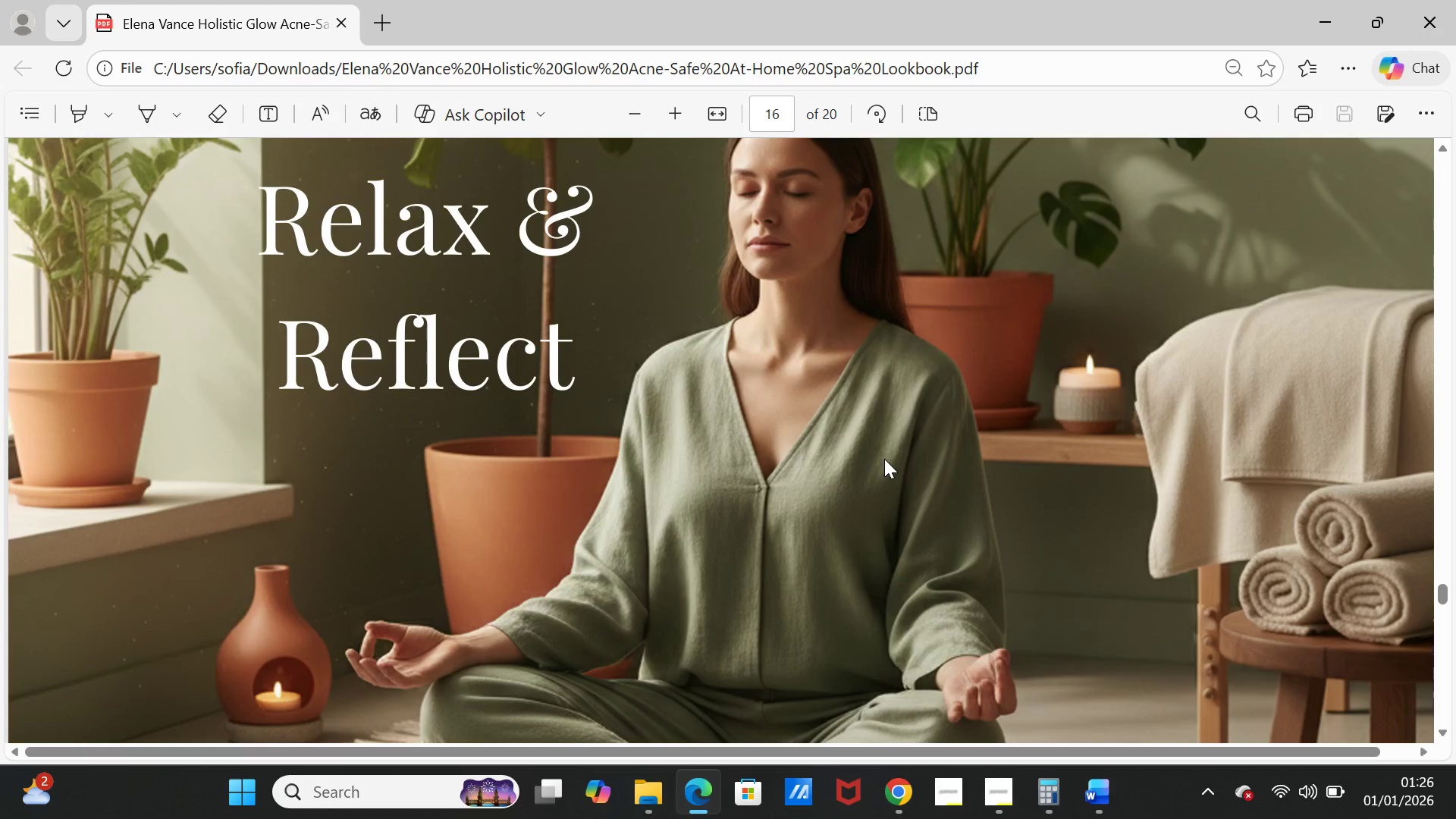 
scroll: coordinate [887, 463], scroll_direction: down, amount: 8.0
 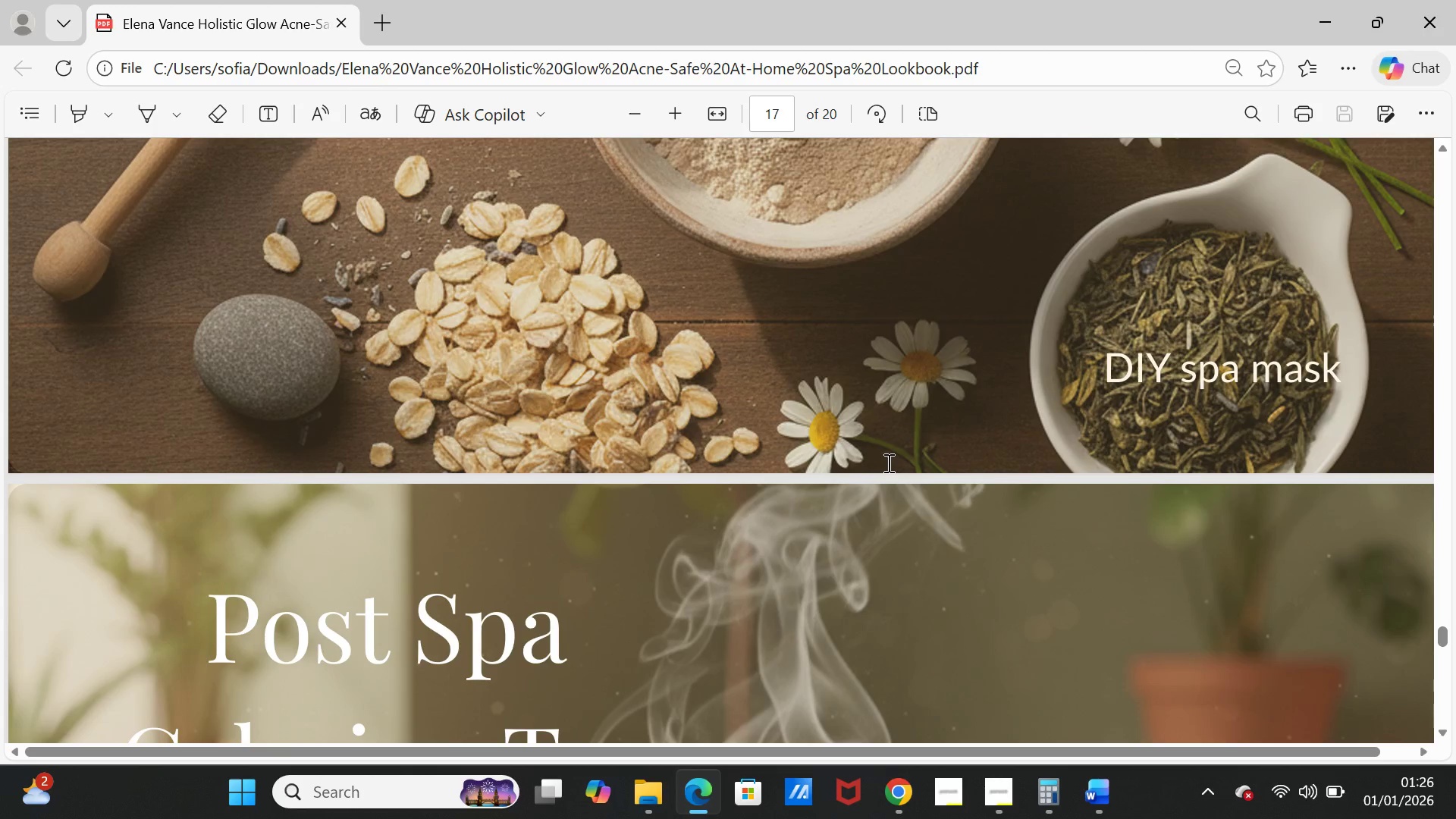 
scroll: coordinate [887, 463], scroll_direction: up, amount: 3.0
 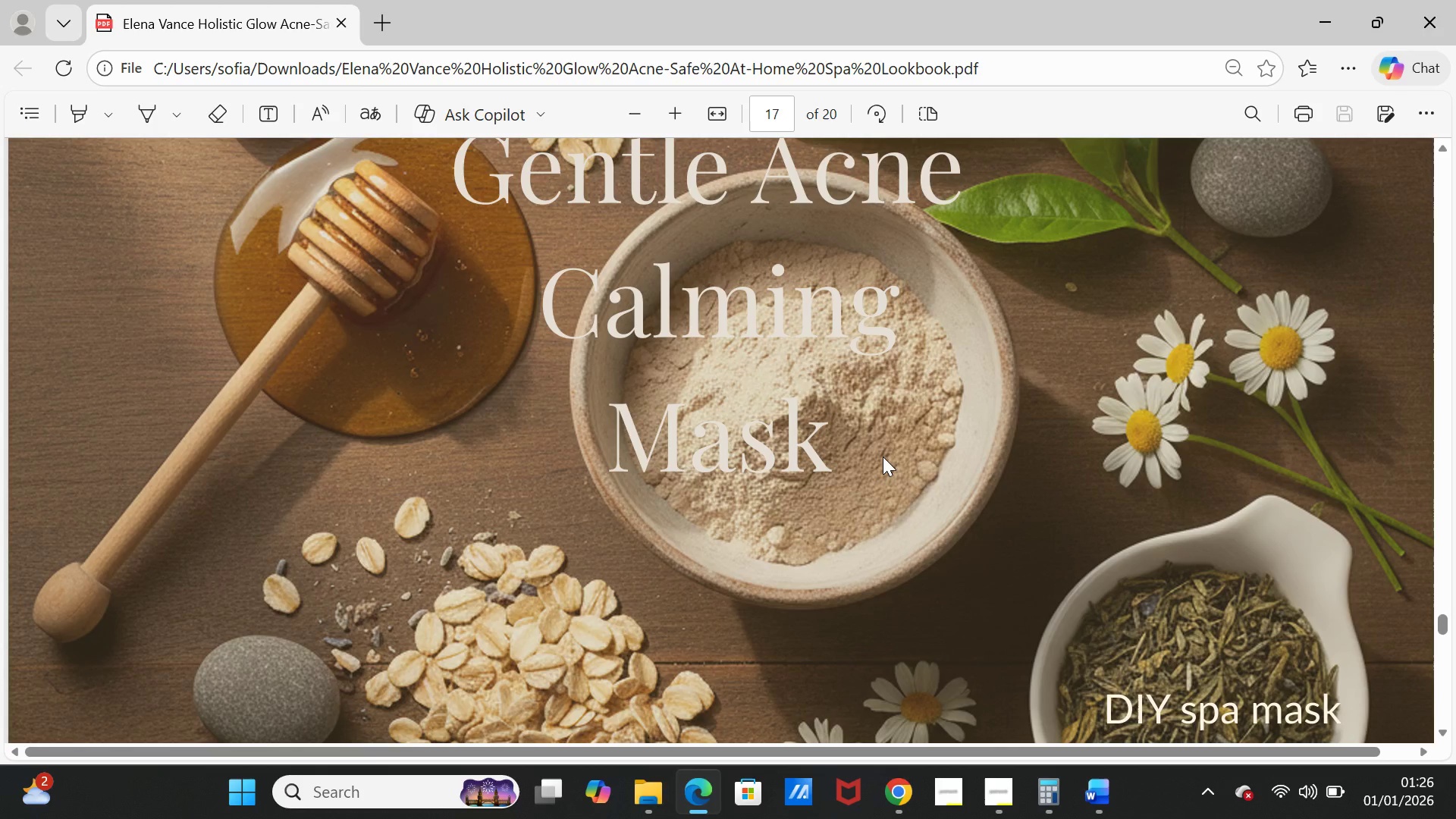 
scroll: coordinate [883, 457], scroll_direction: down, amount: 20.0
 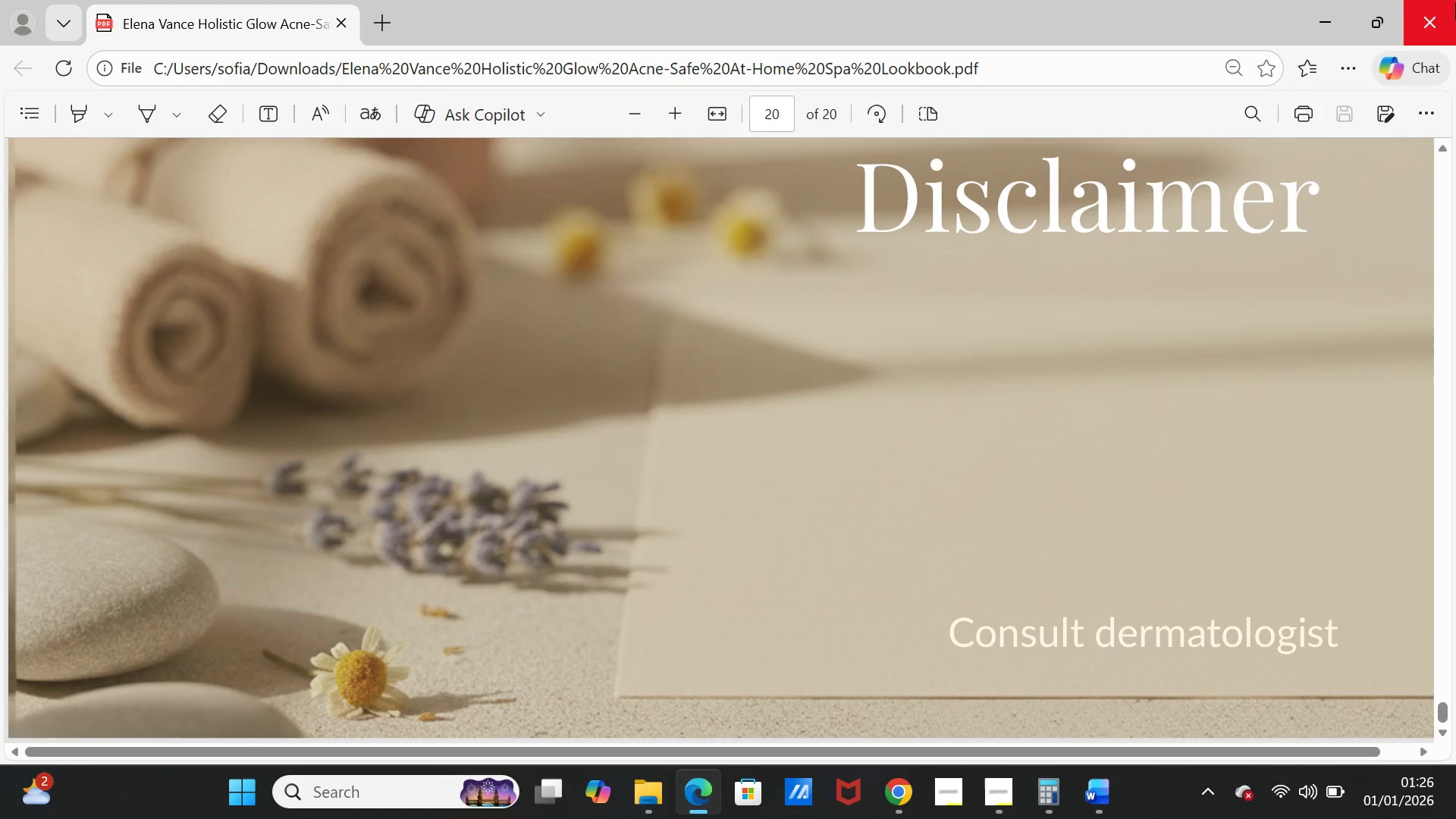 
left_click([1448, 8])
 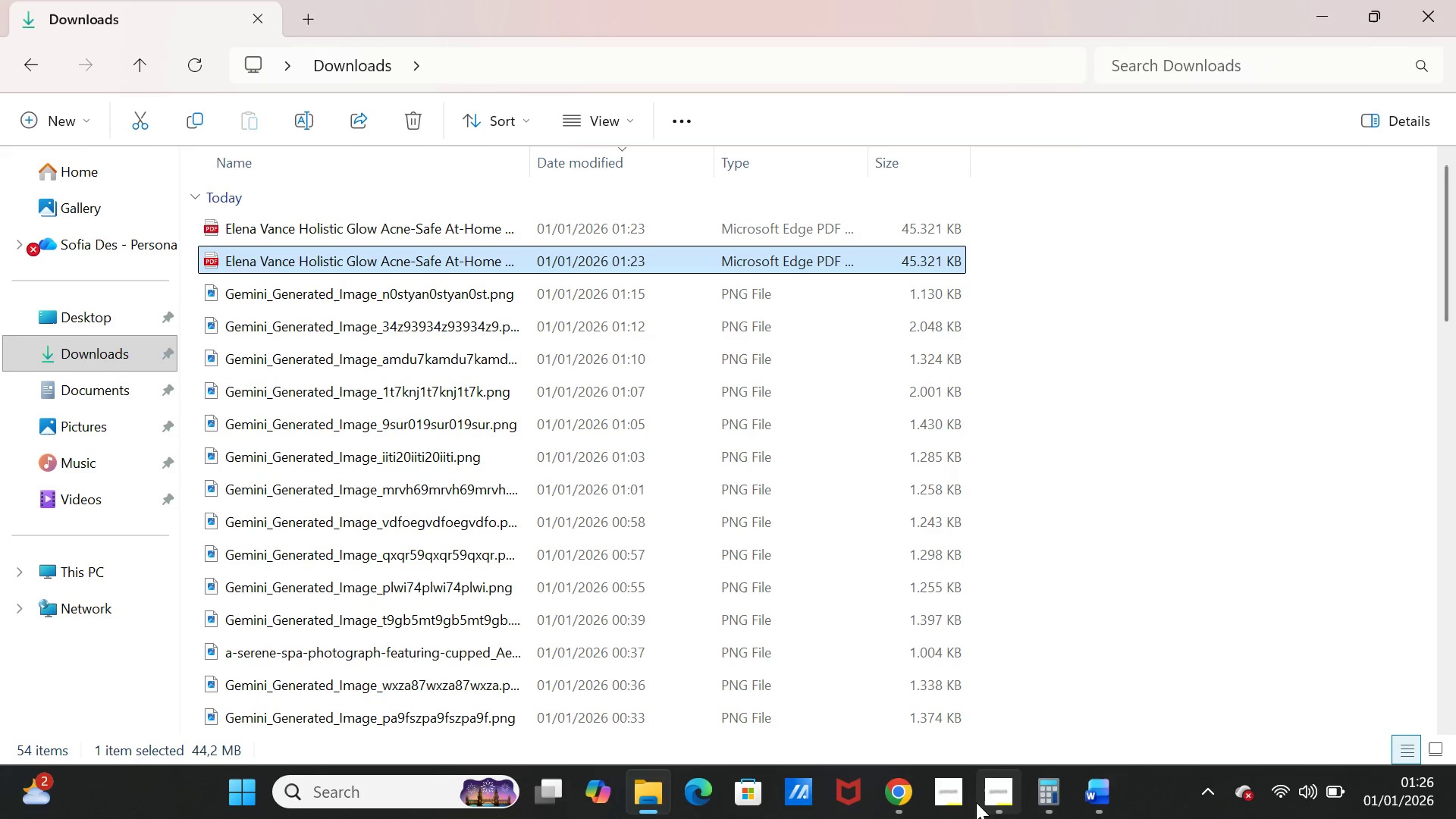 
left_click([898, 805])
 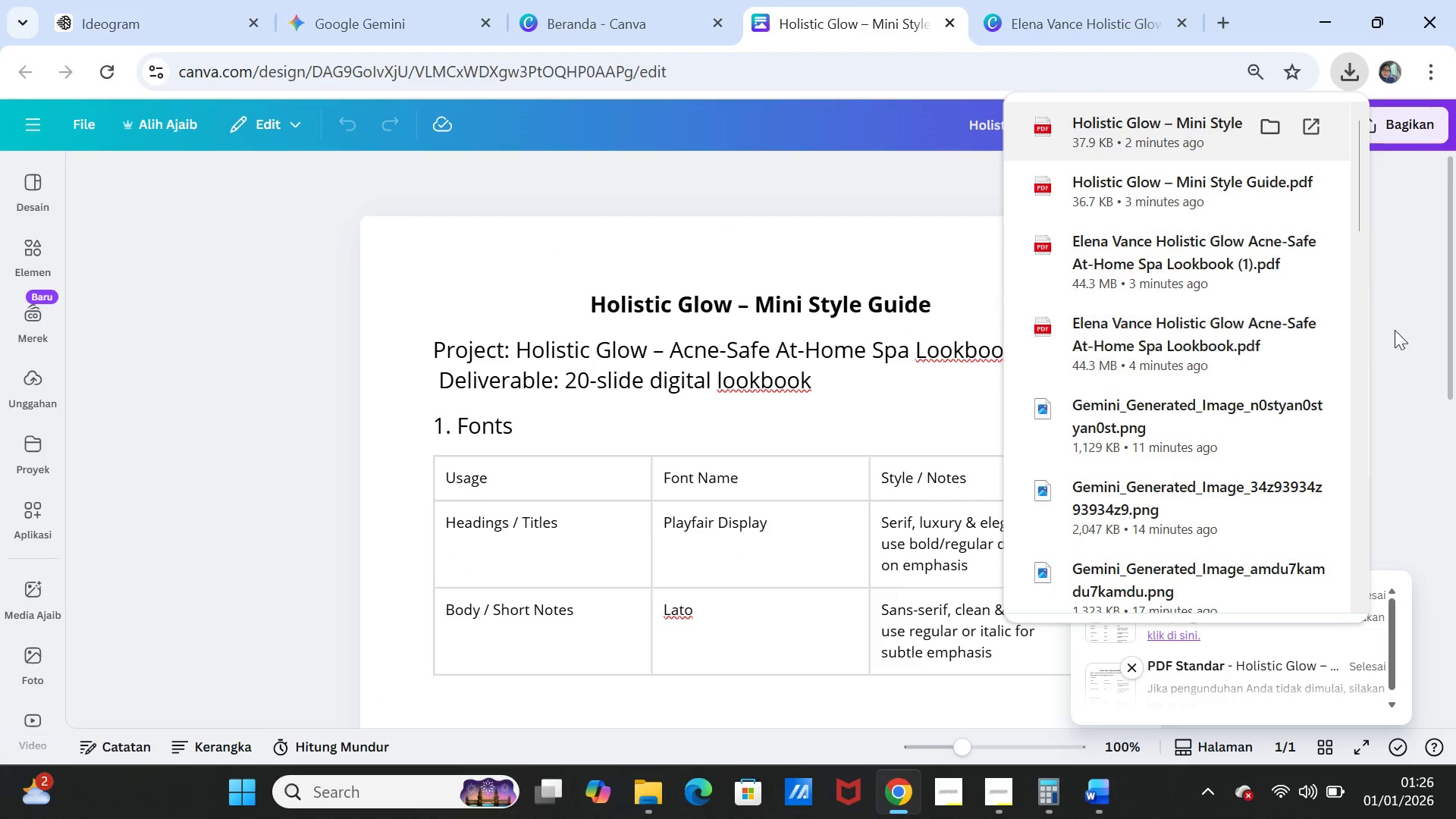 
left_click([1423, 345])
 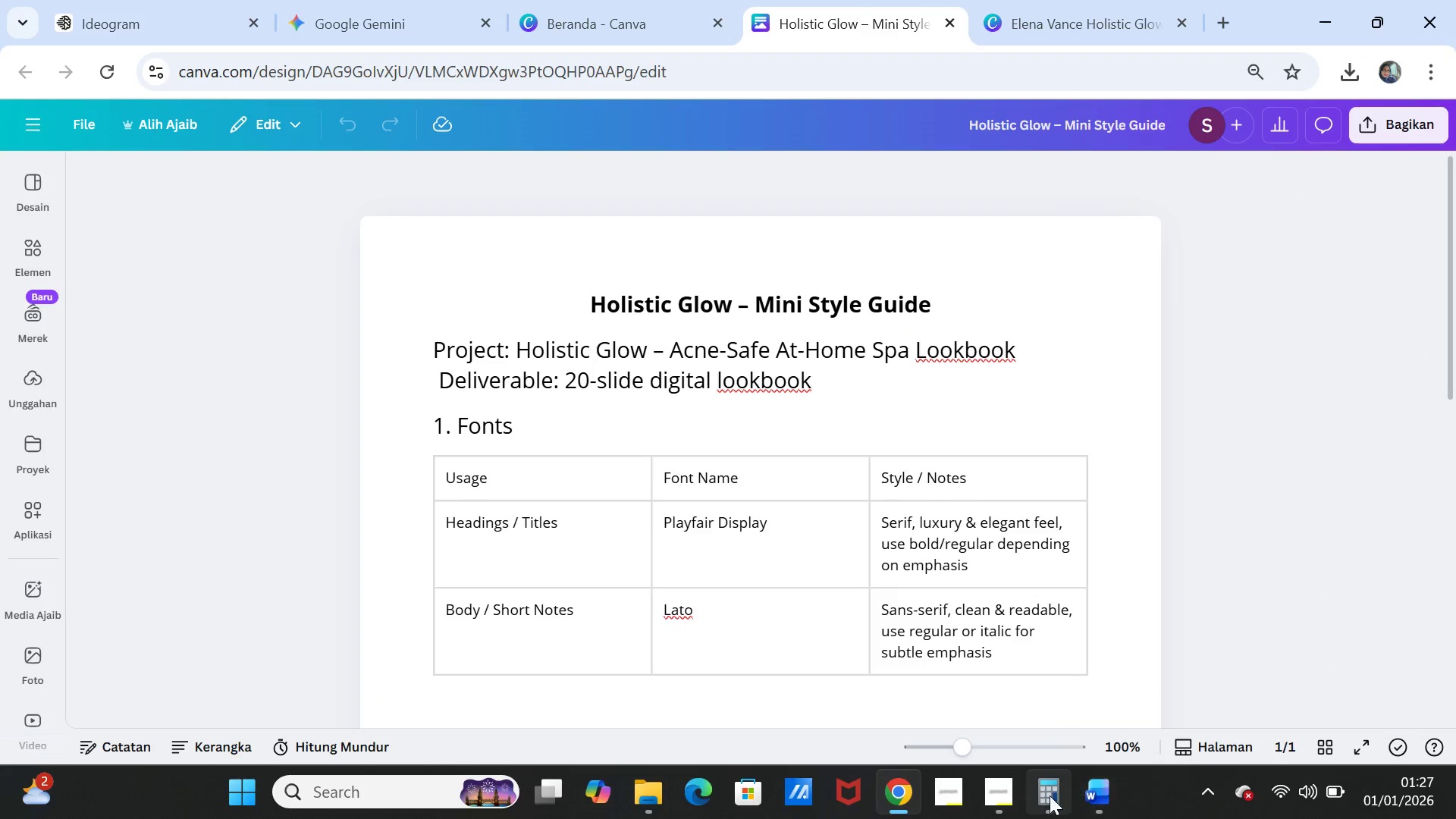 
left_click([1003, 789])